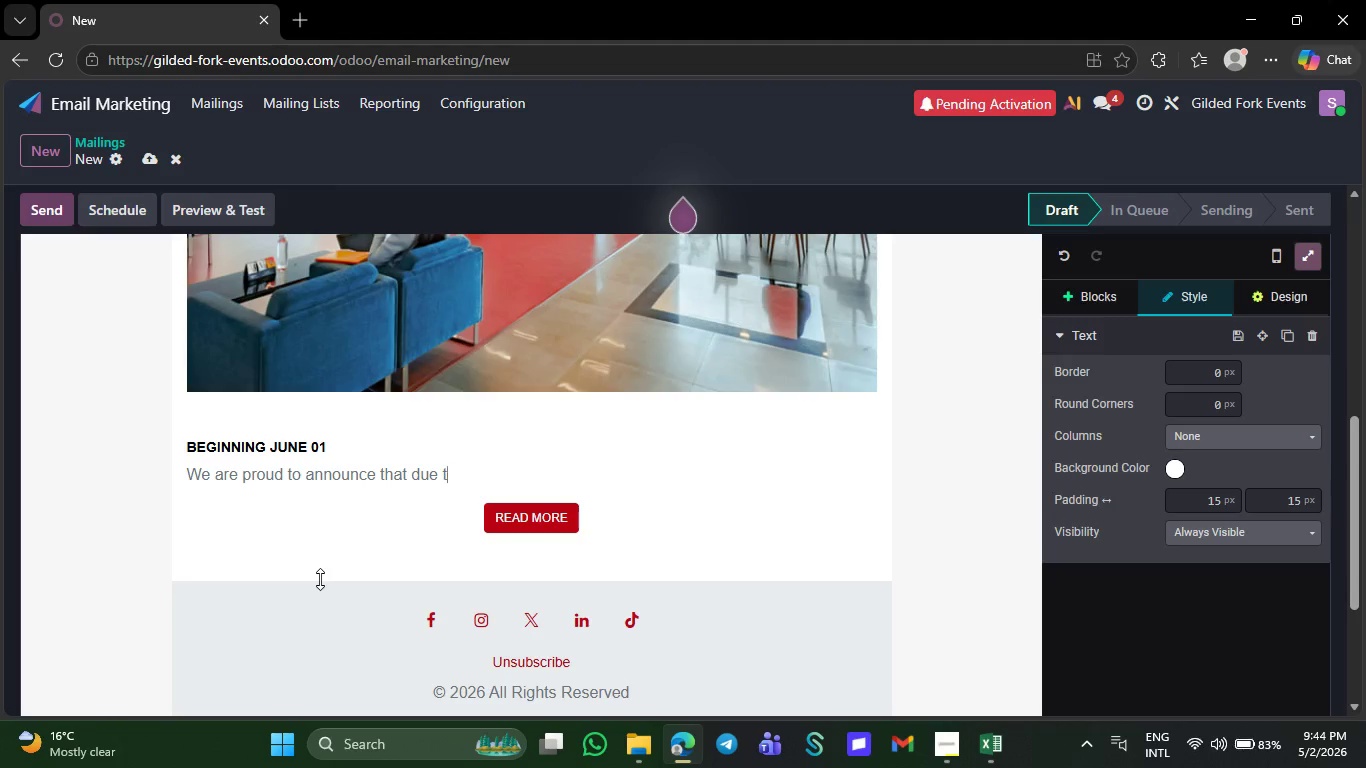 
key(Backspace)
 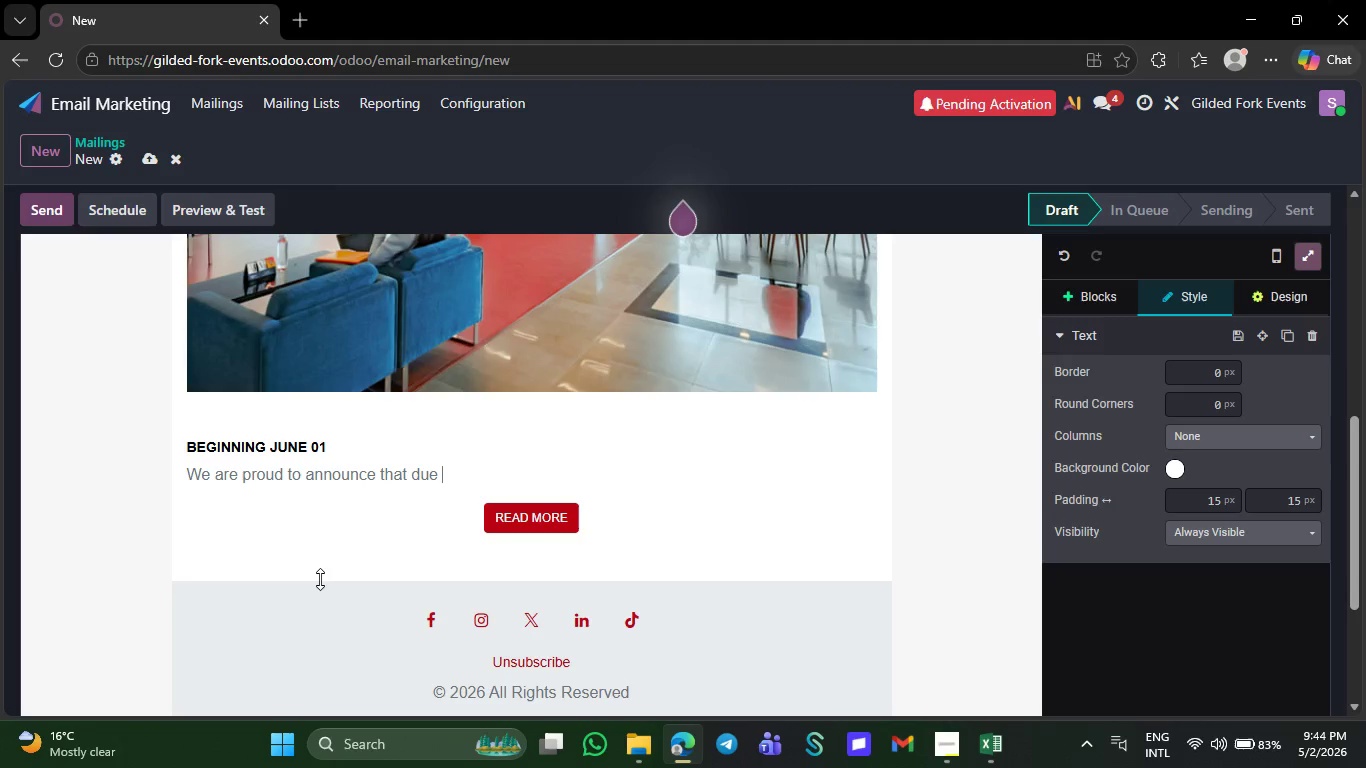 
key(Backspace)
 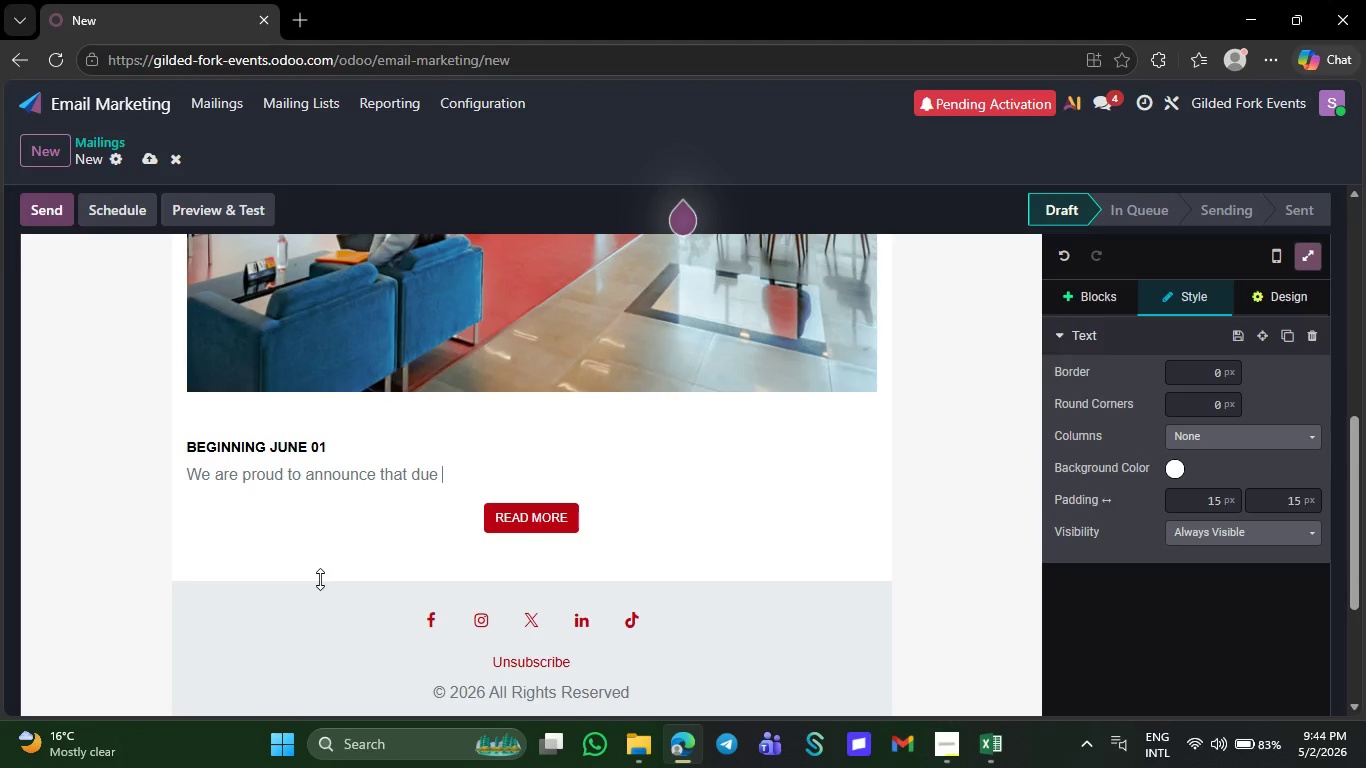 
key(Backspace)
 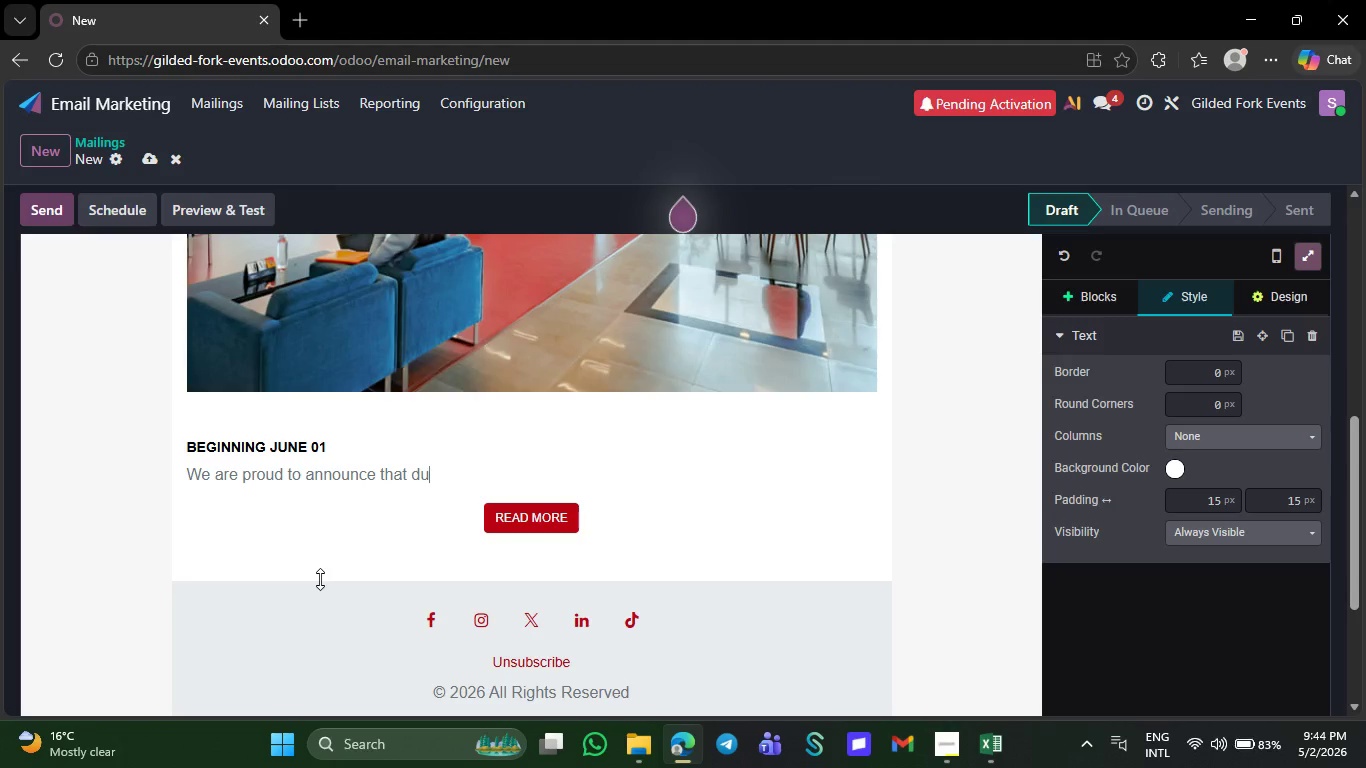 
key(Backspace)
 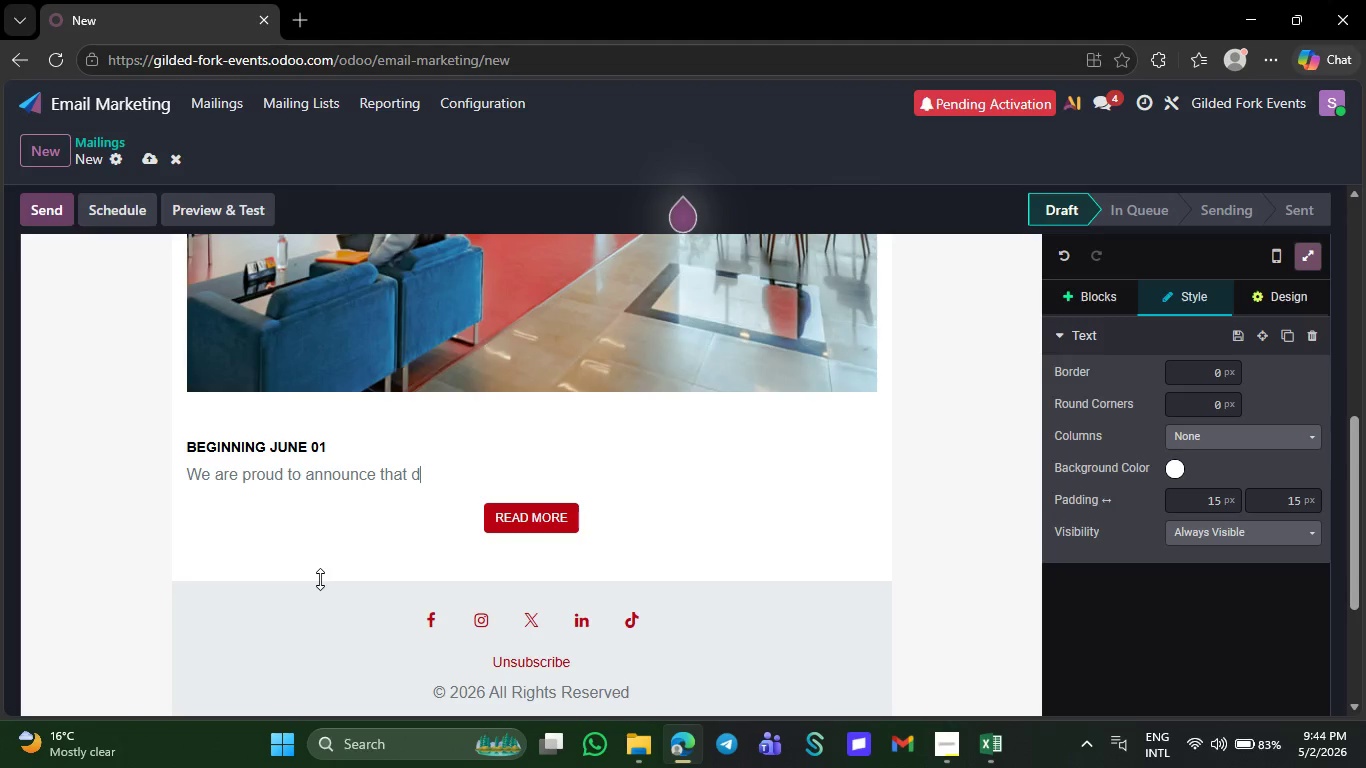 
key(Backspace)
 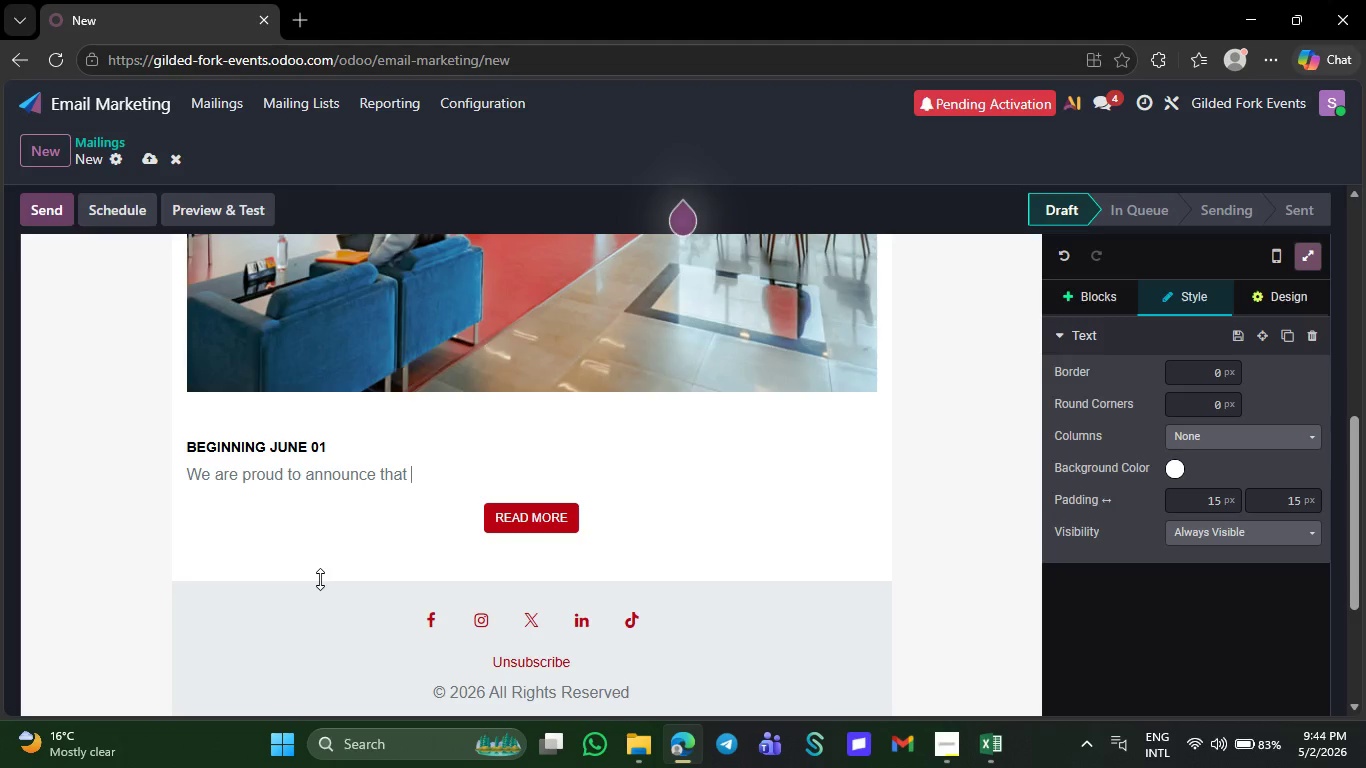 
key(Backspace)
 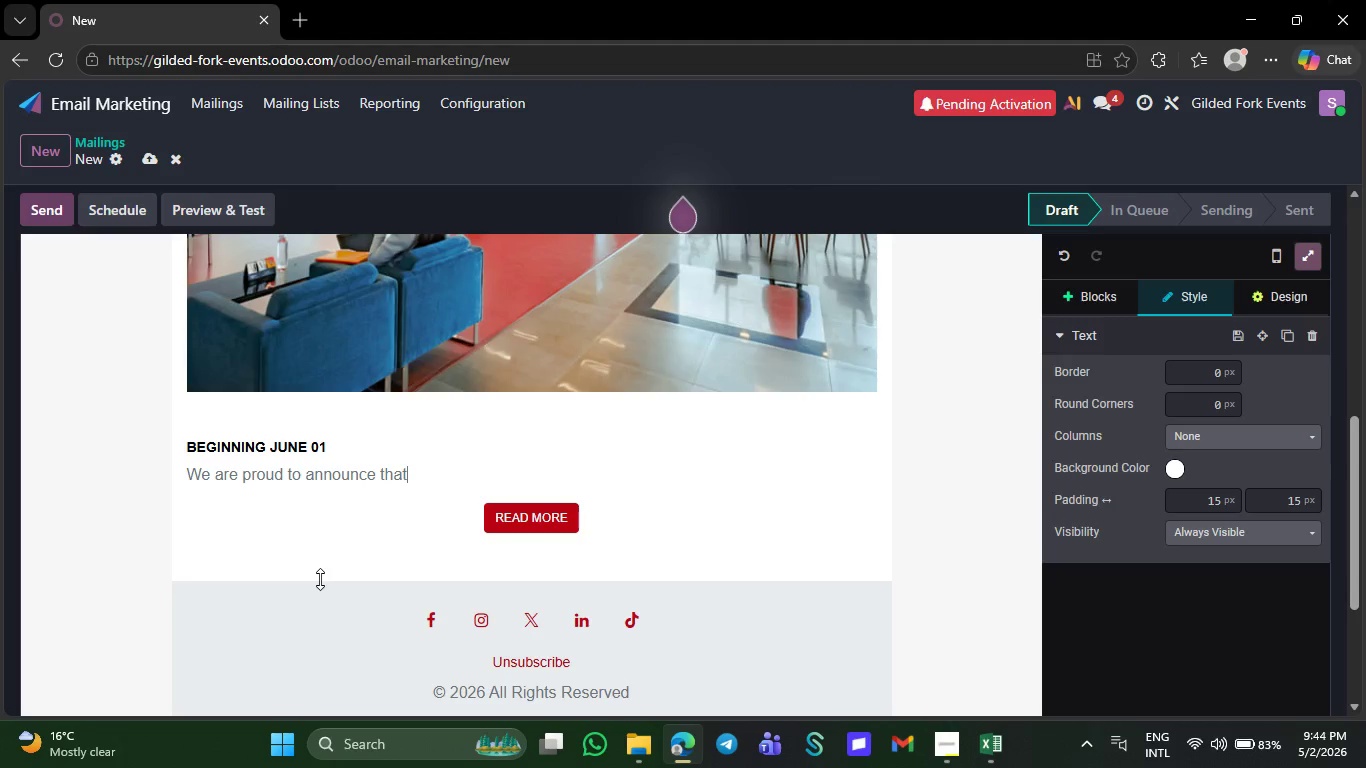 
key(Backspace)
 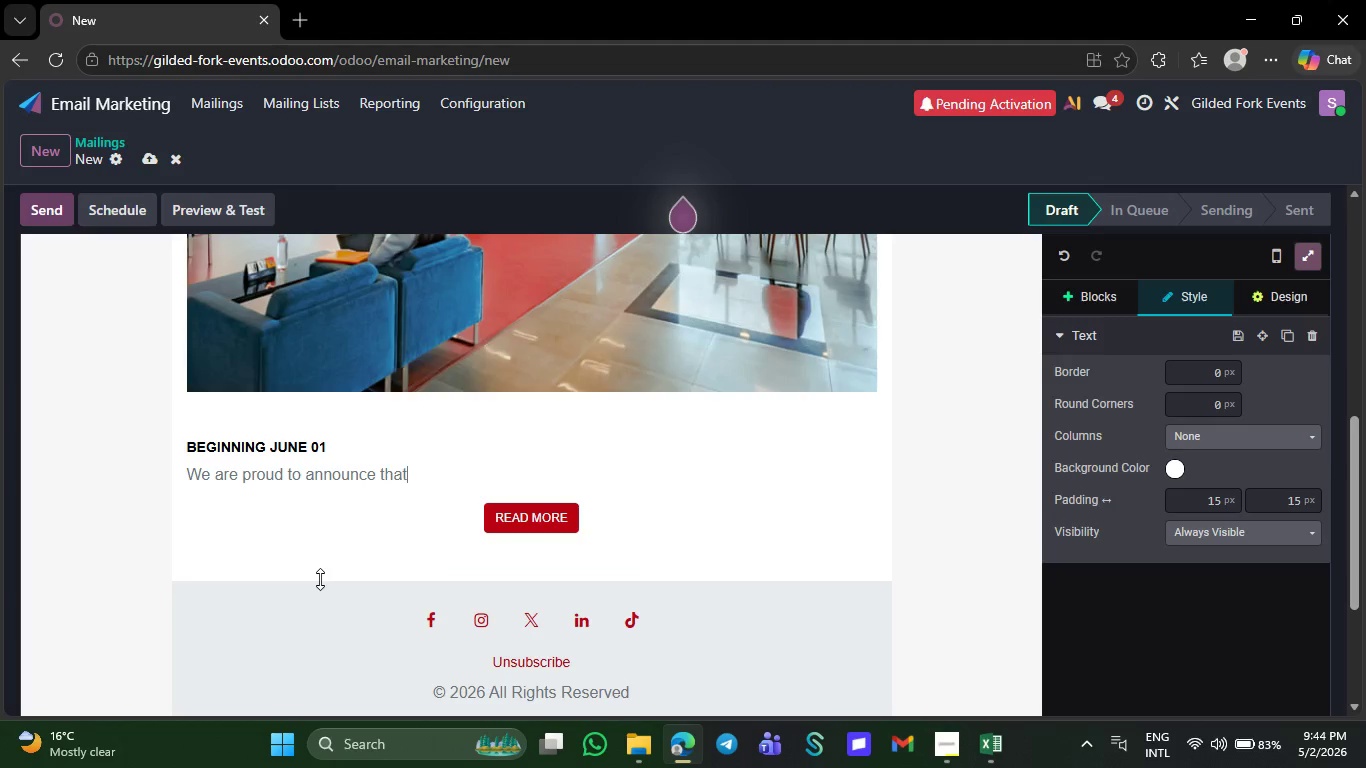 
key(Backspace)
 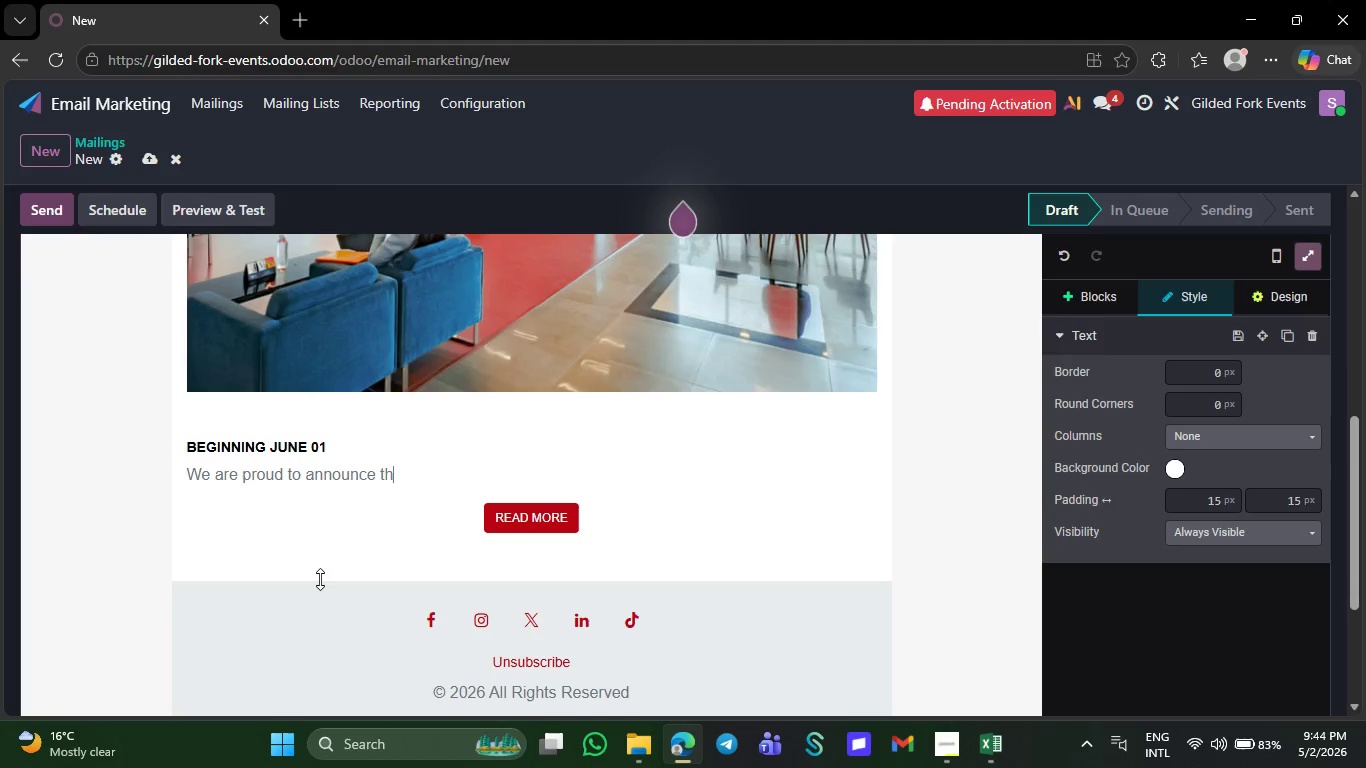 
key(Backspace)
 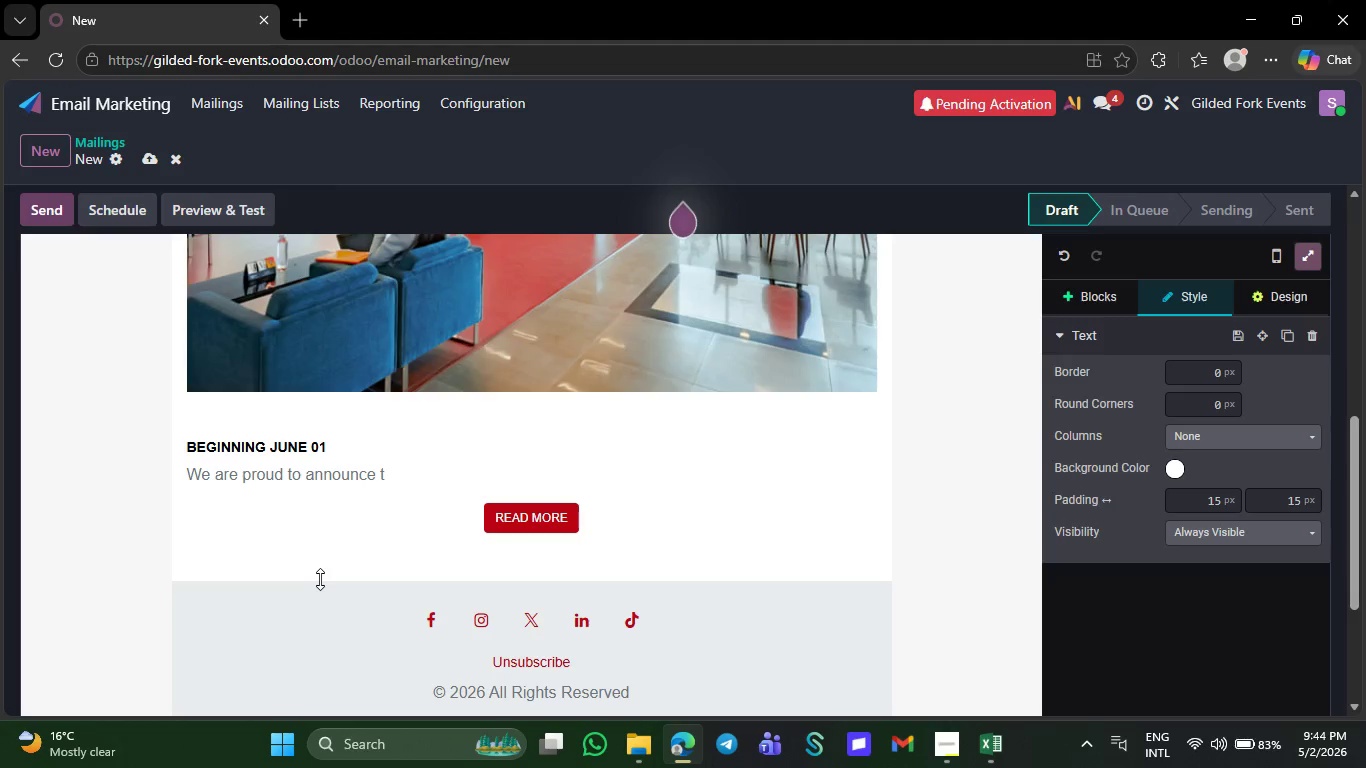 
key(Backspace)
 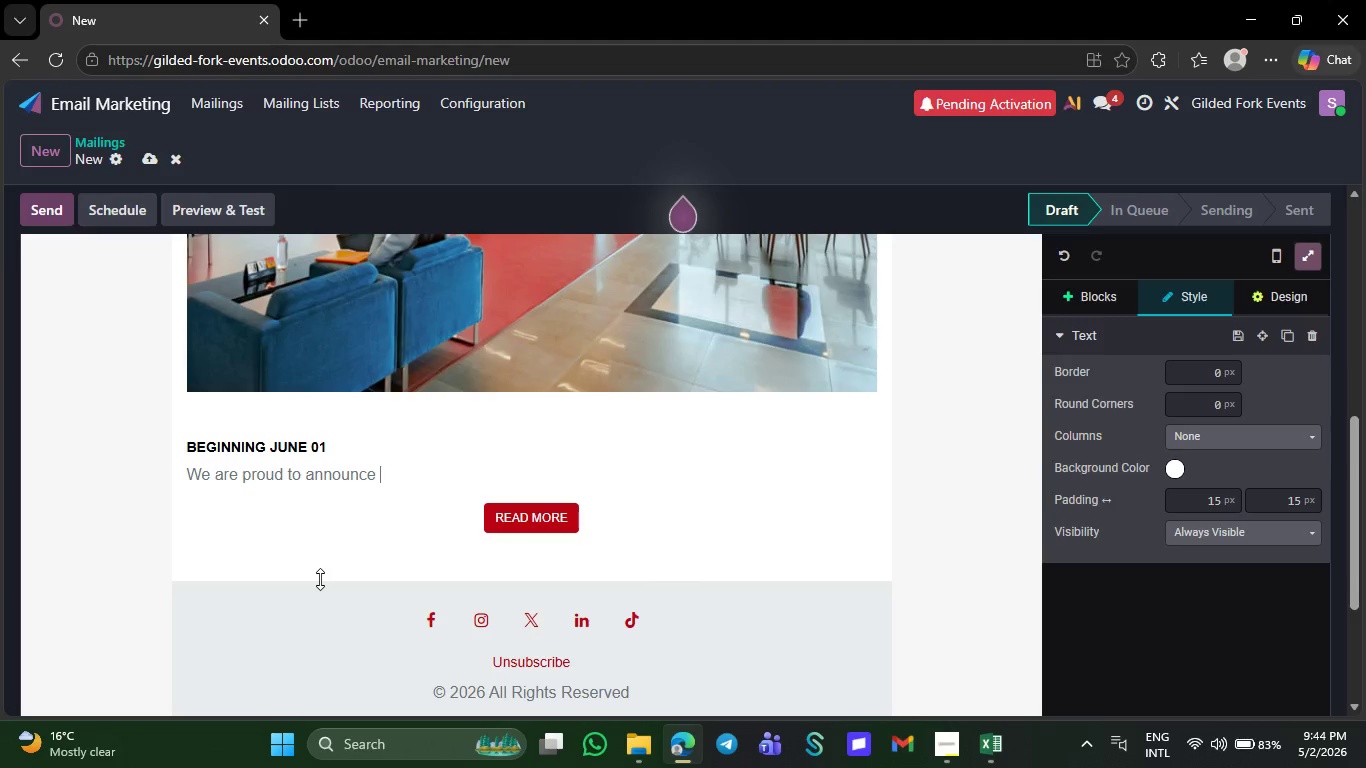 
key(Backspace)
 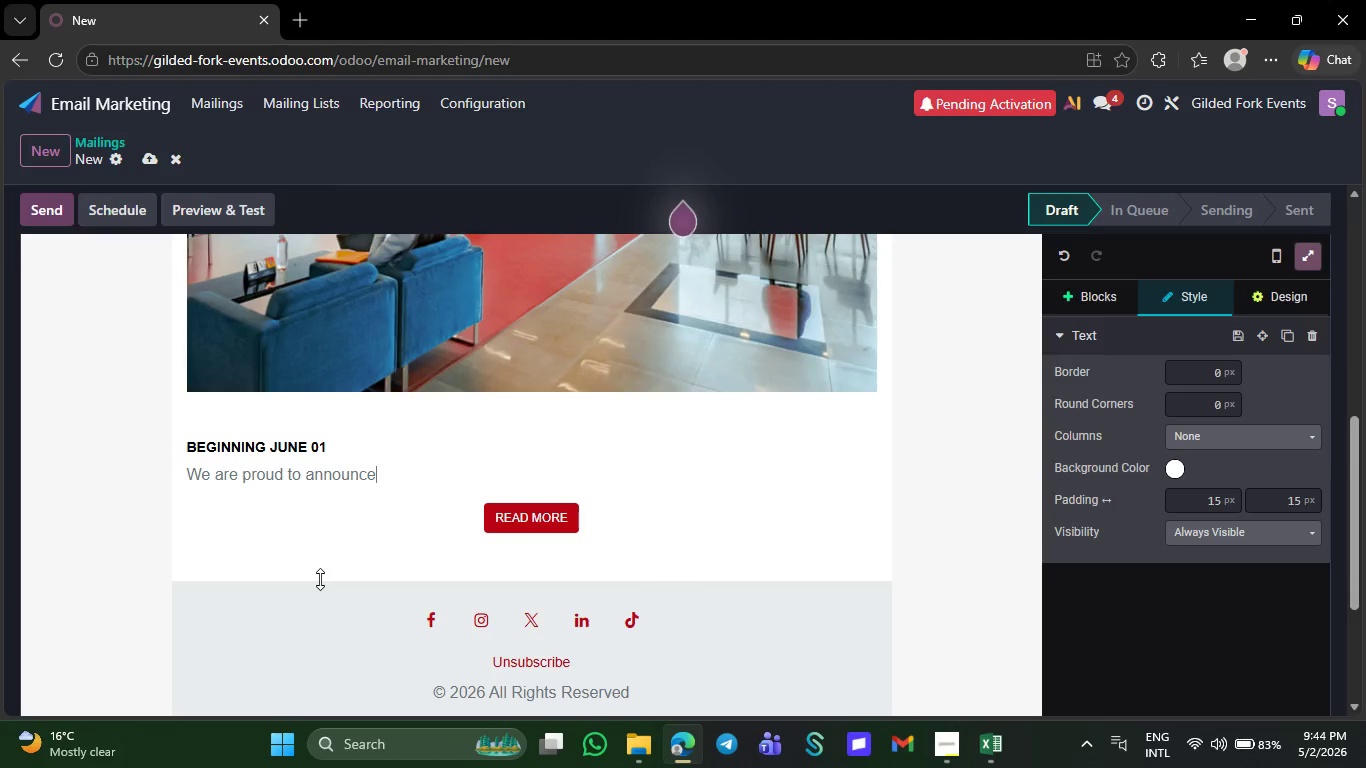 
key(Backspace)
 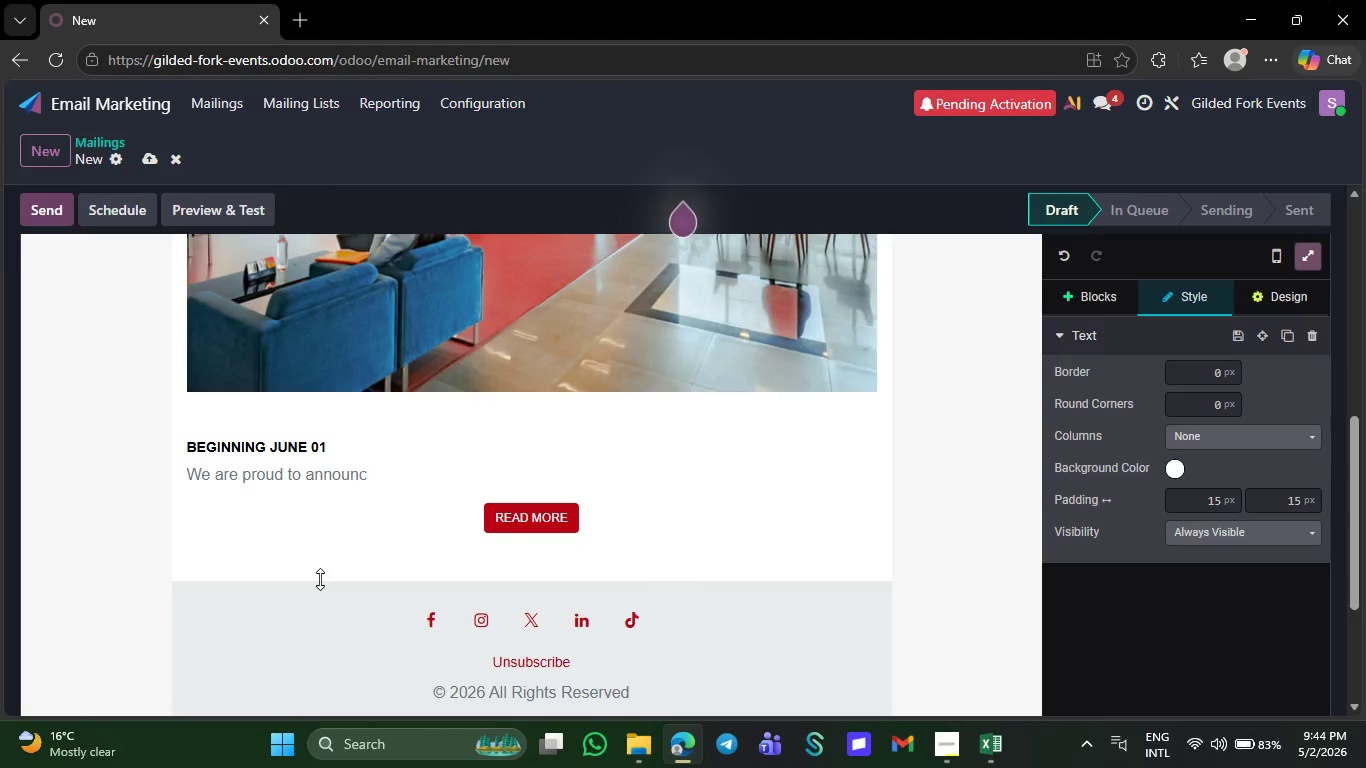 
key(Backspace)
 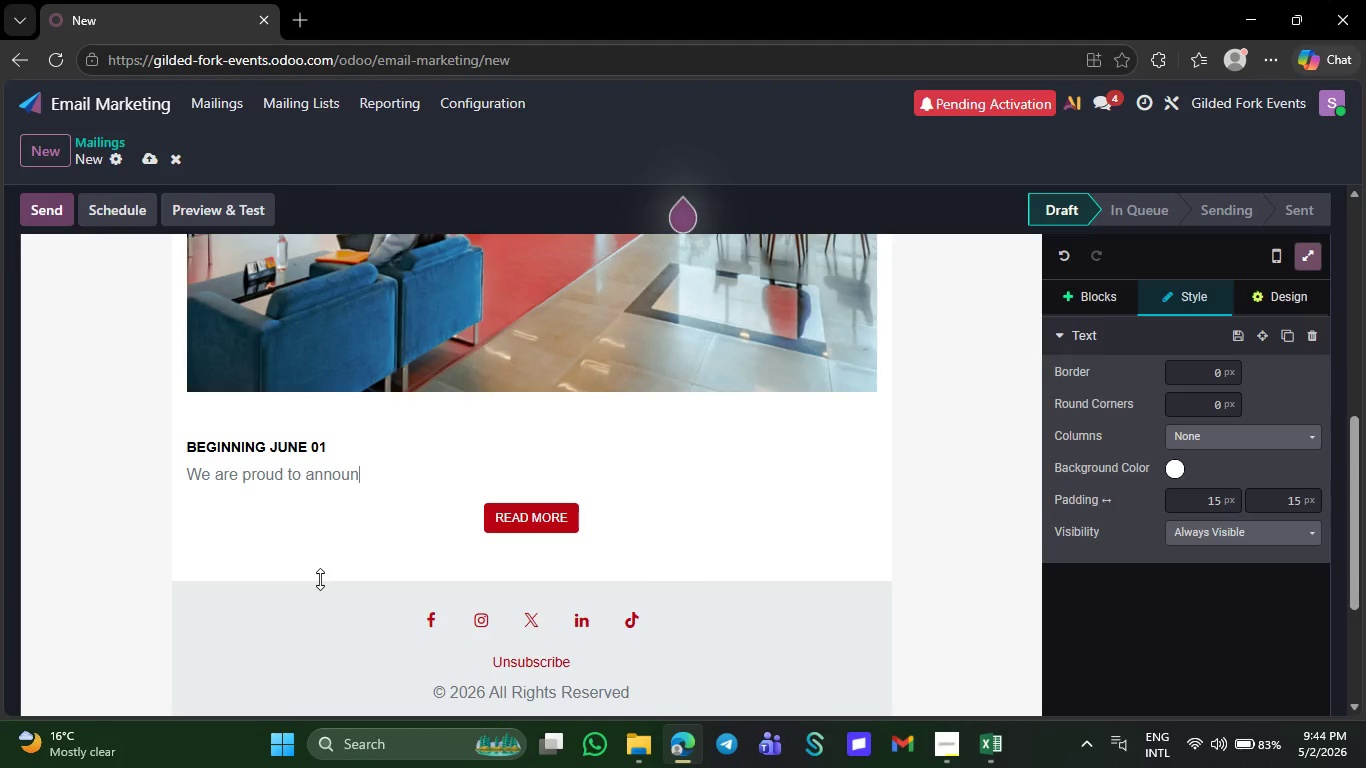 
key(Backspace)
 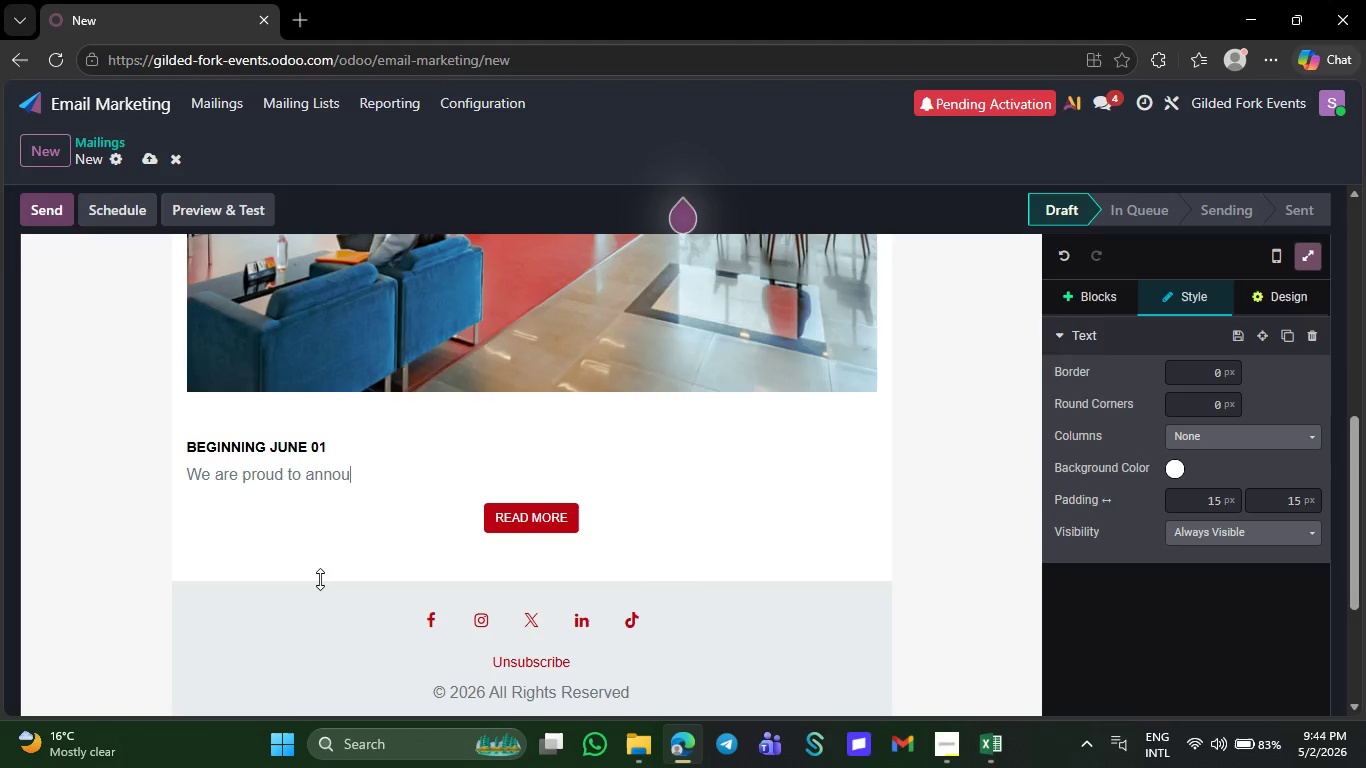 
key(Backspace)
 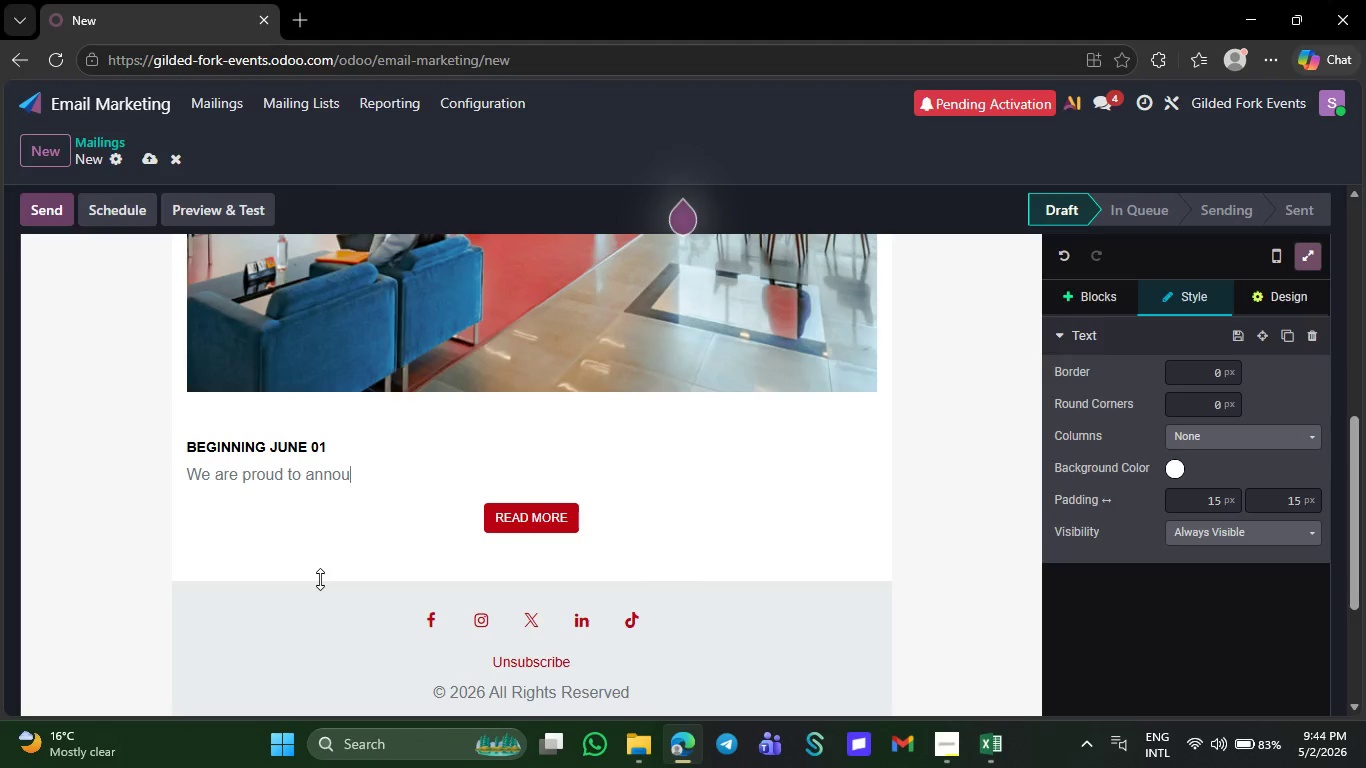 
key(Backspace)
 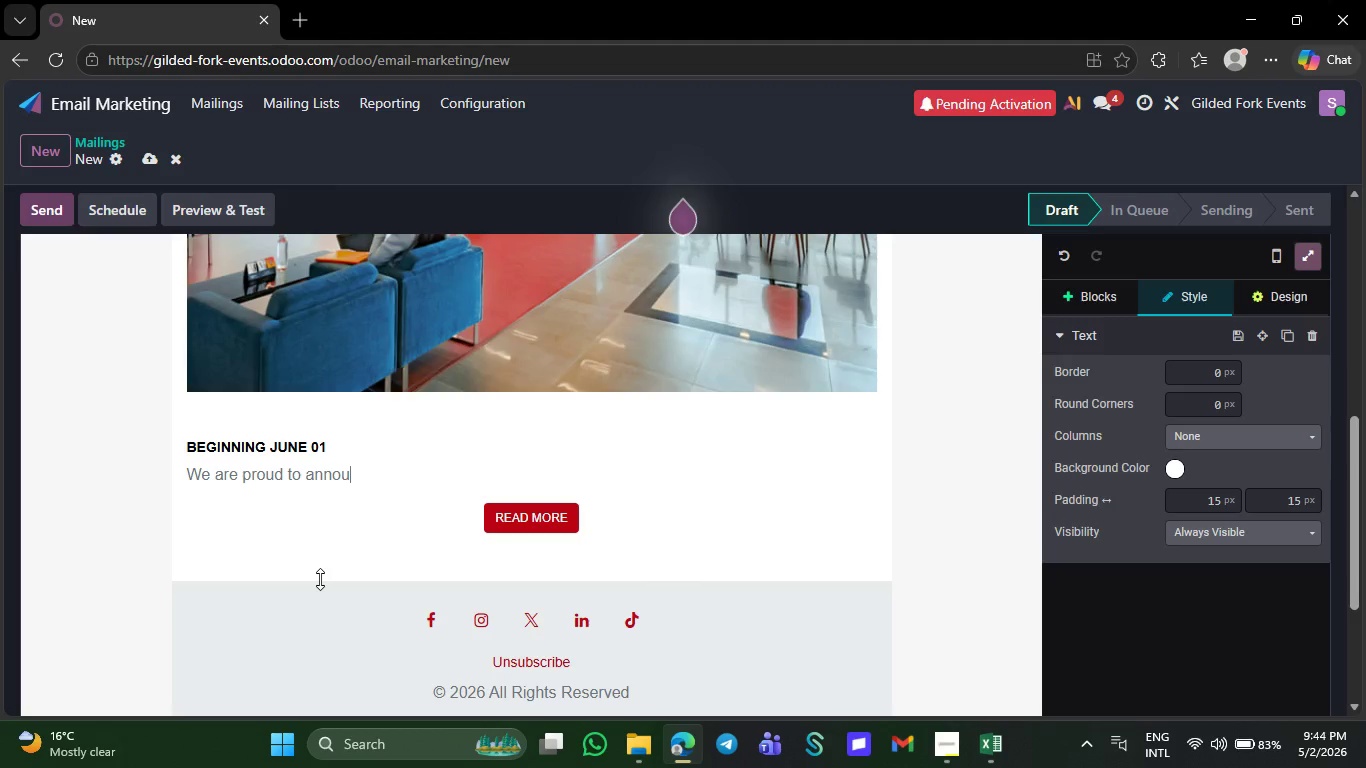 
key(Backspace)
 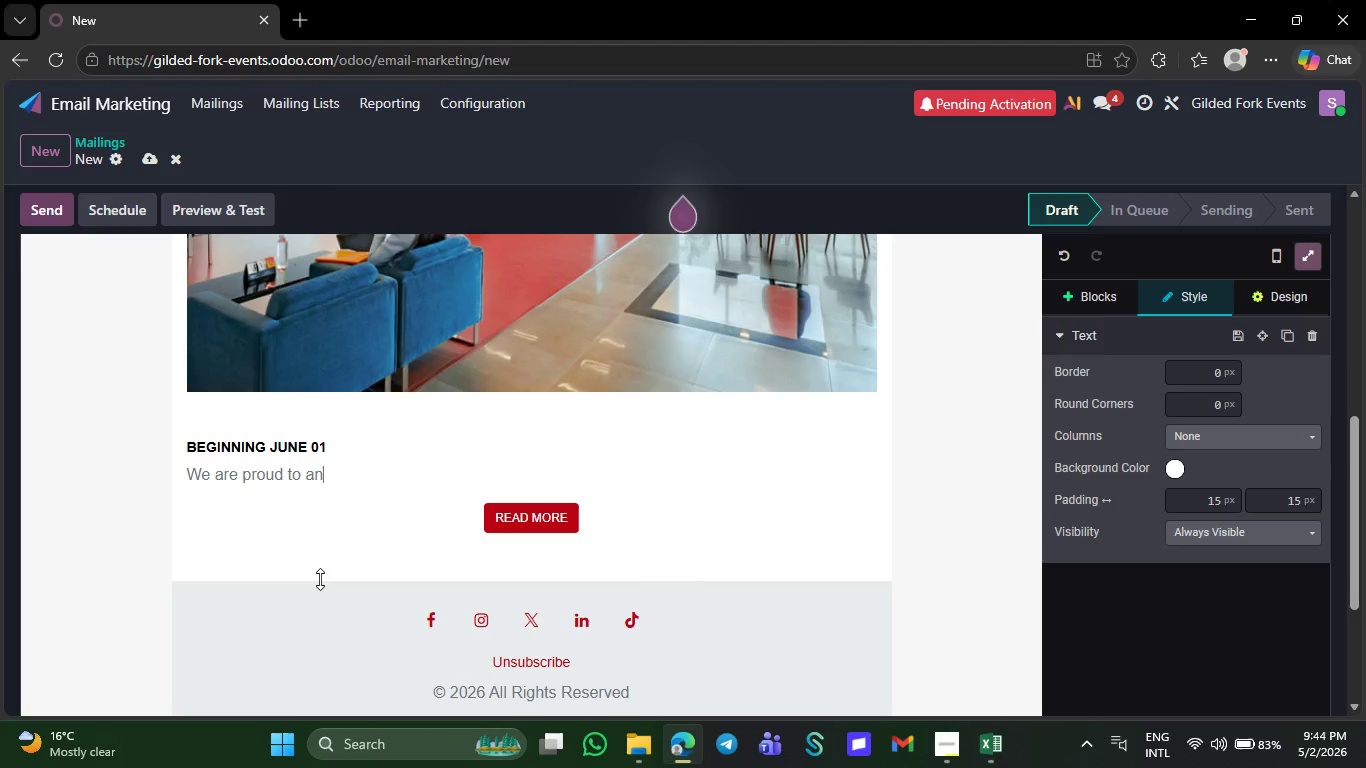 
key(Backspace)
 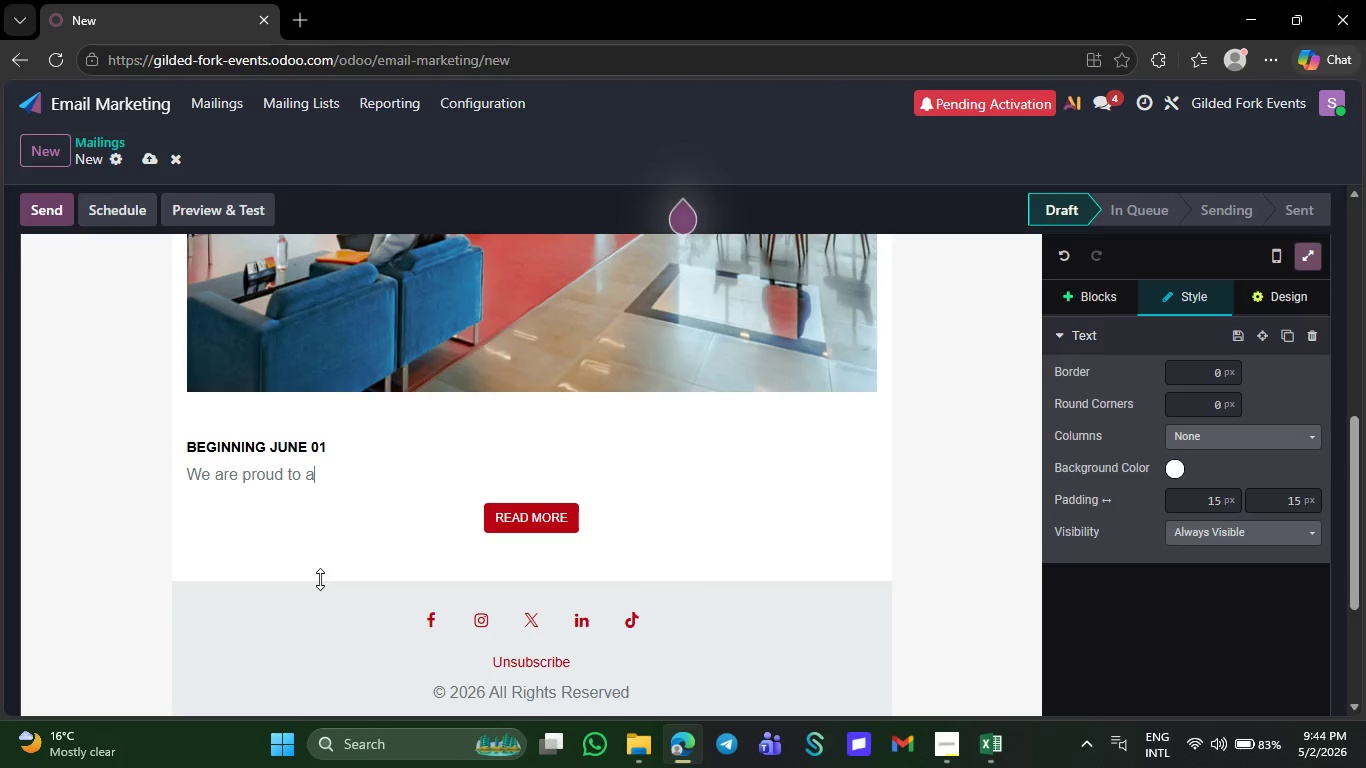 
key(Backspace)
 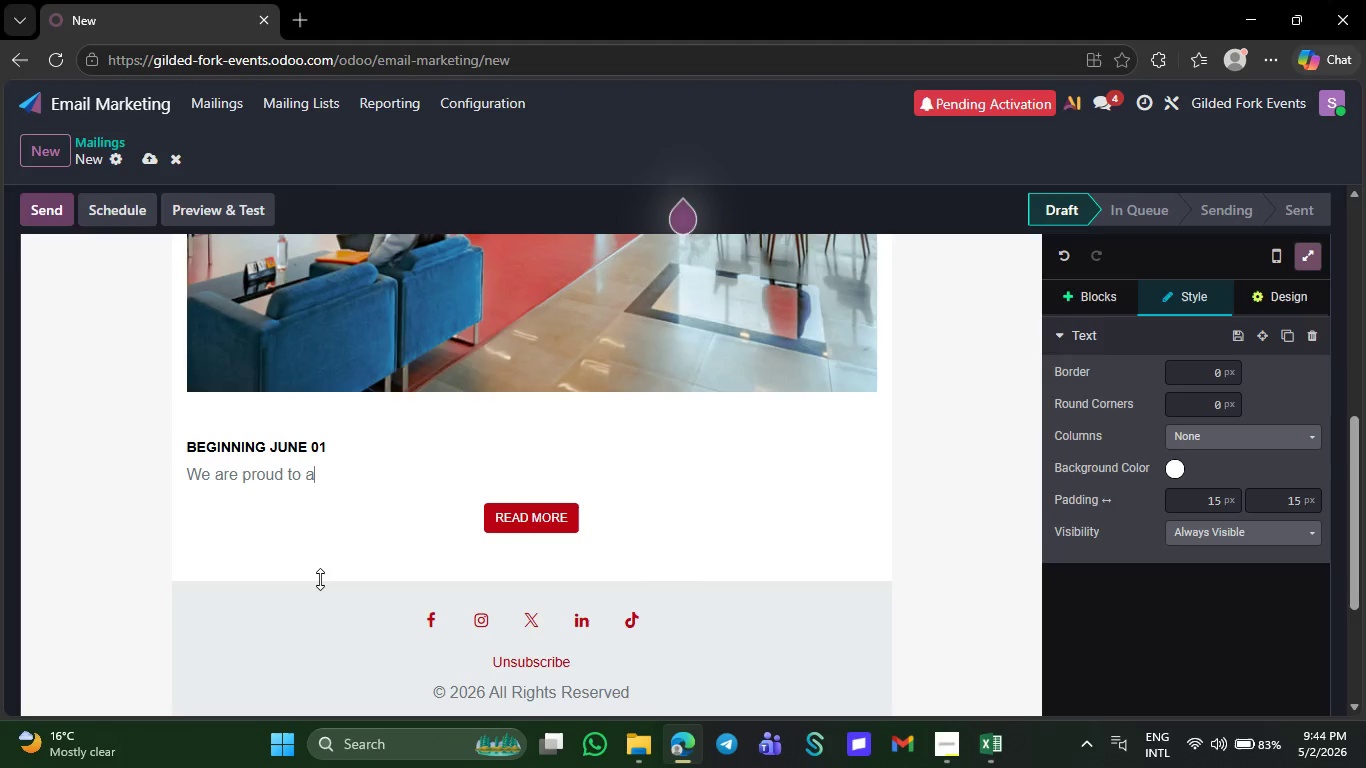 
key(Backspace)
 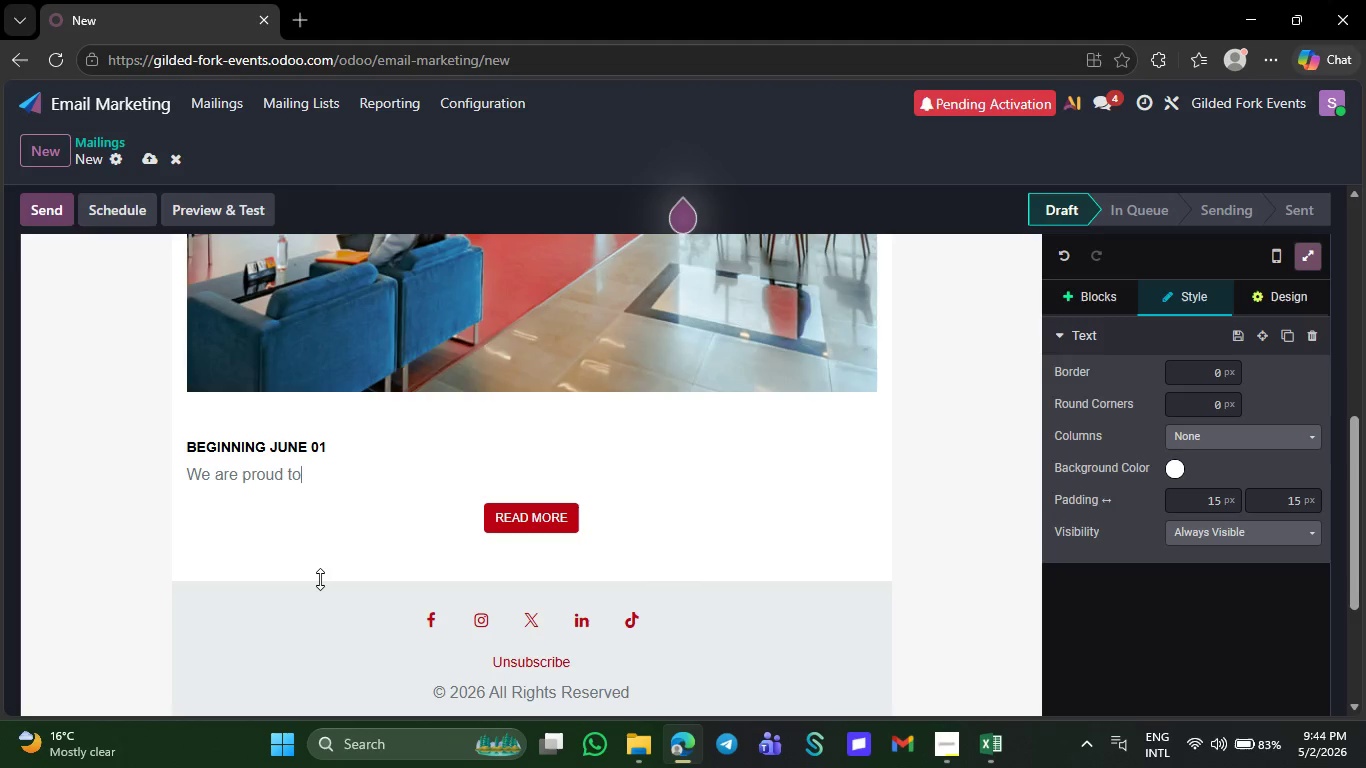 
key(Backspace)
 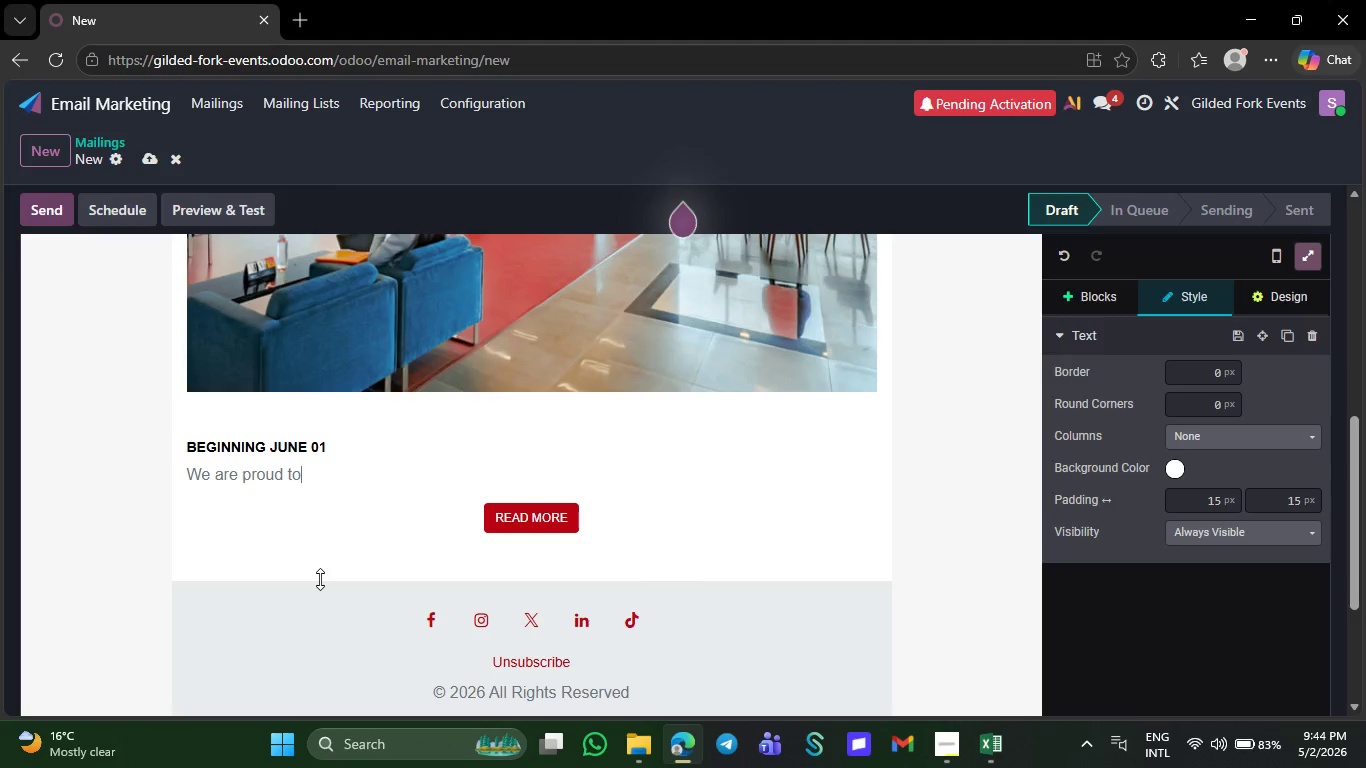 
key(Backspace)
 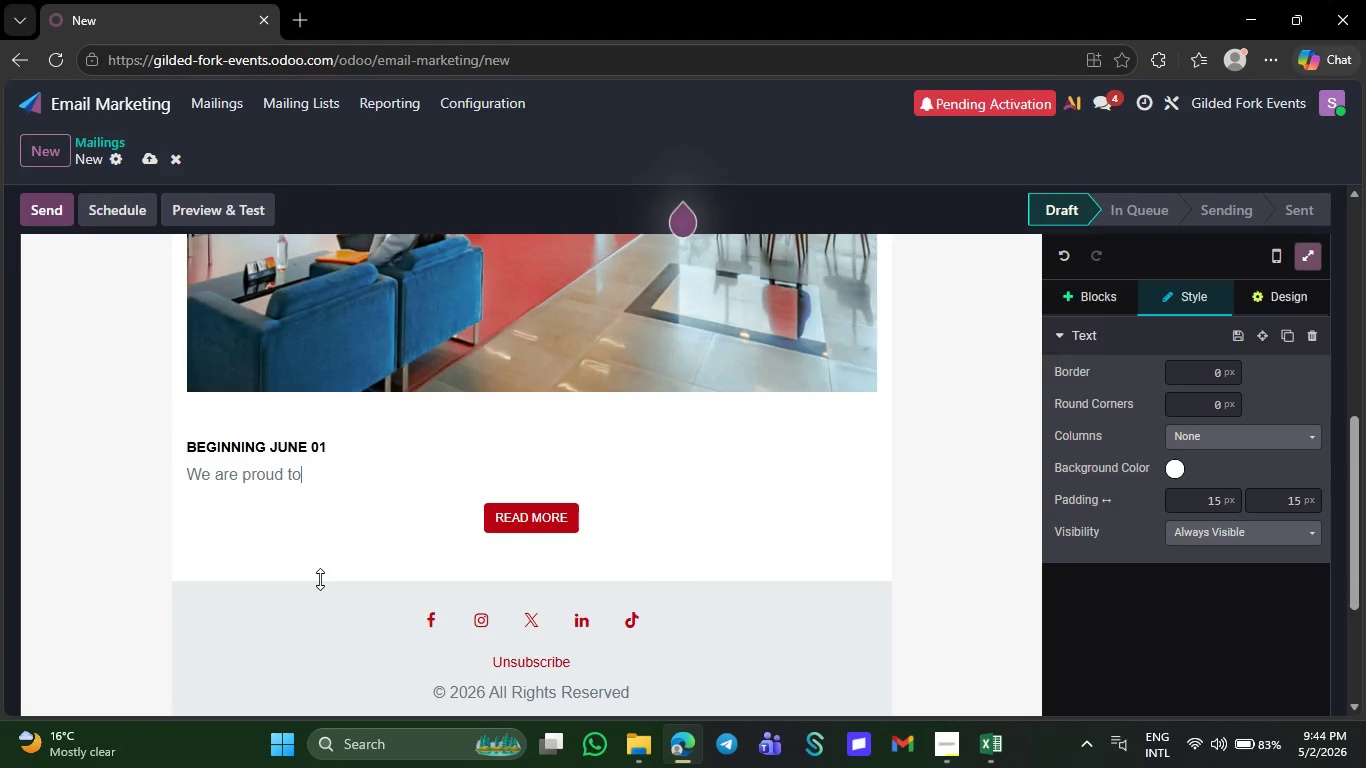 
key(Backspace)
 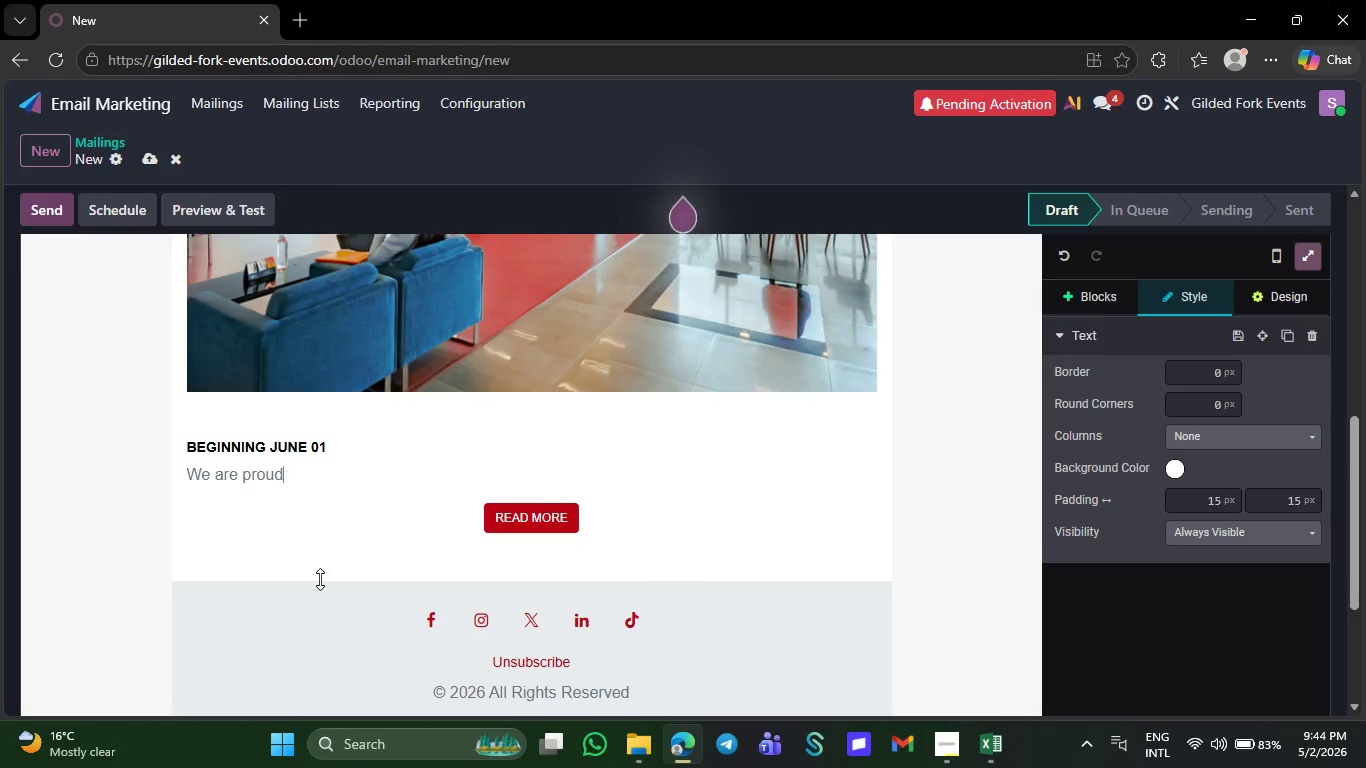 
key(Backspace)
 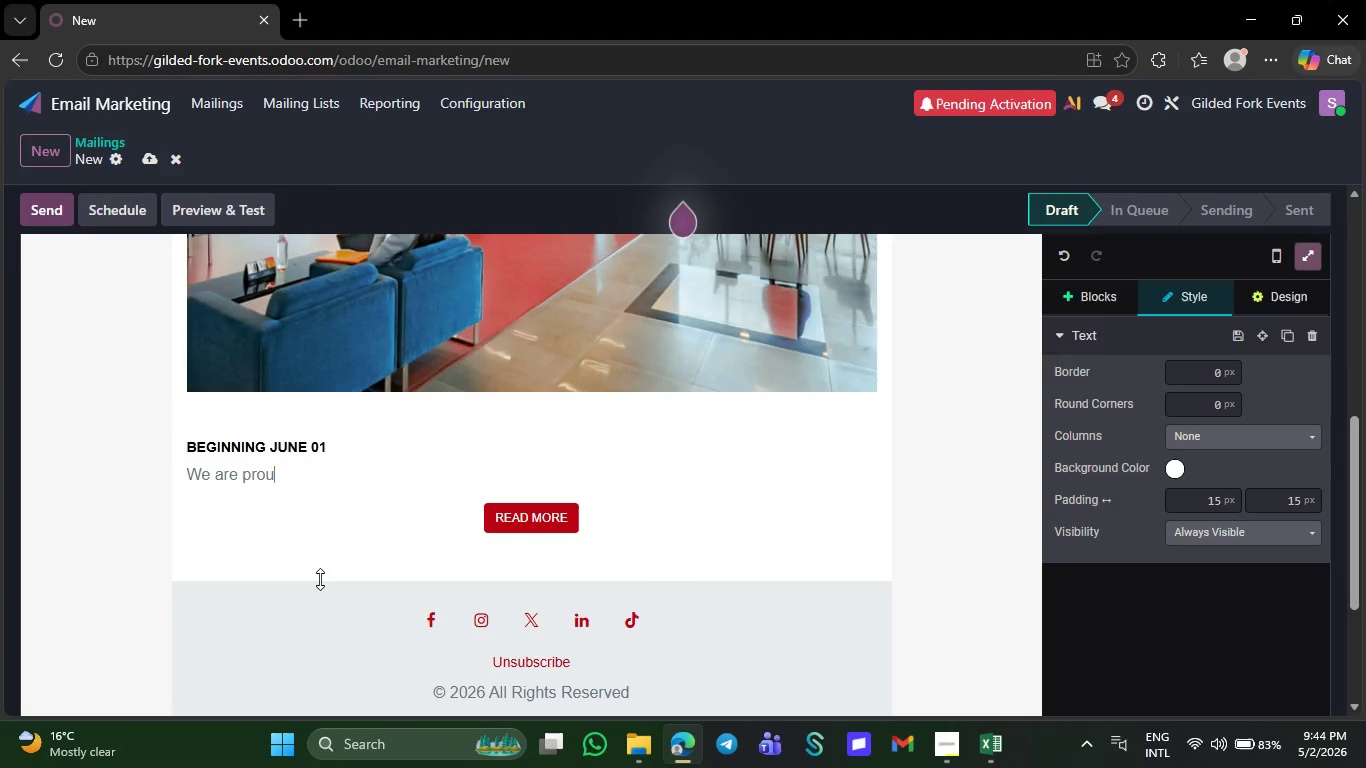 
key(Backspace)
 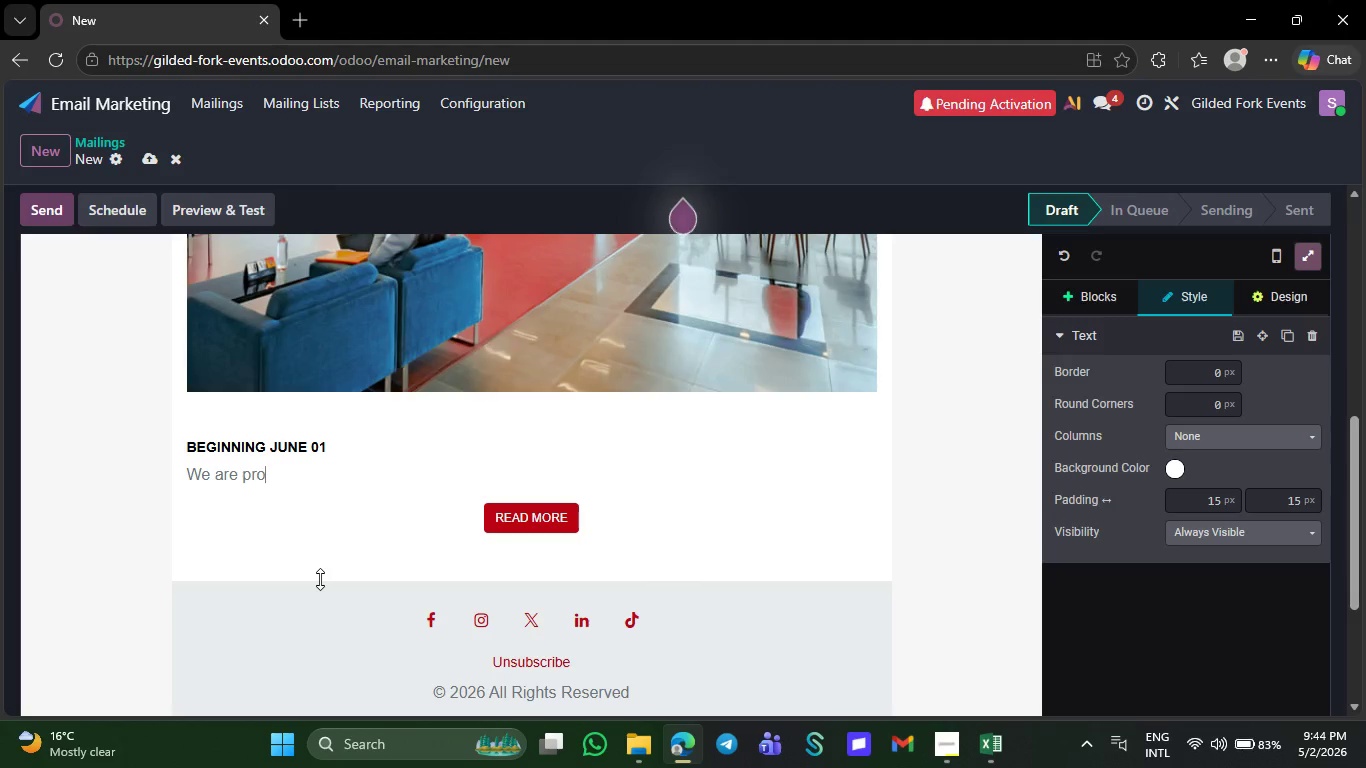 
key(Backspace)
 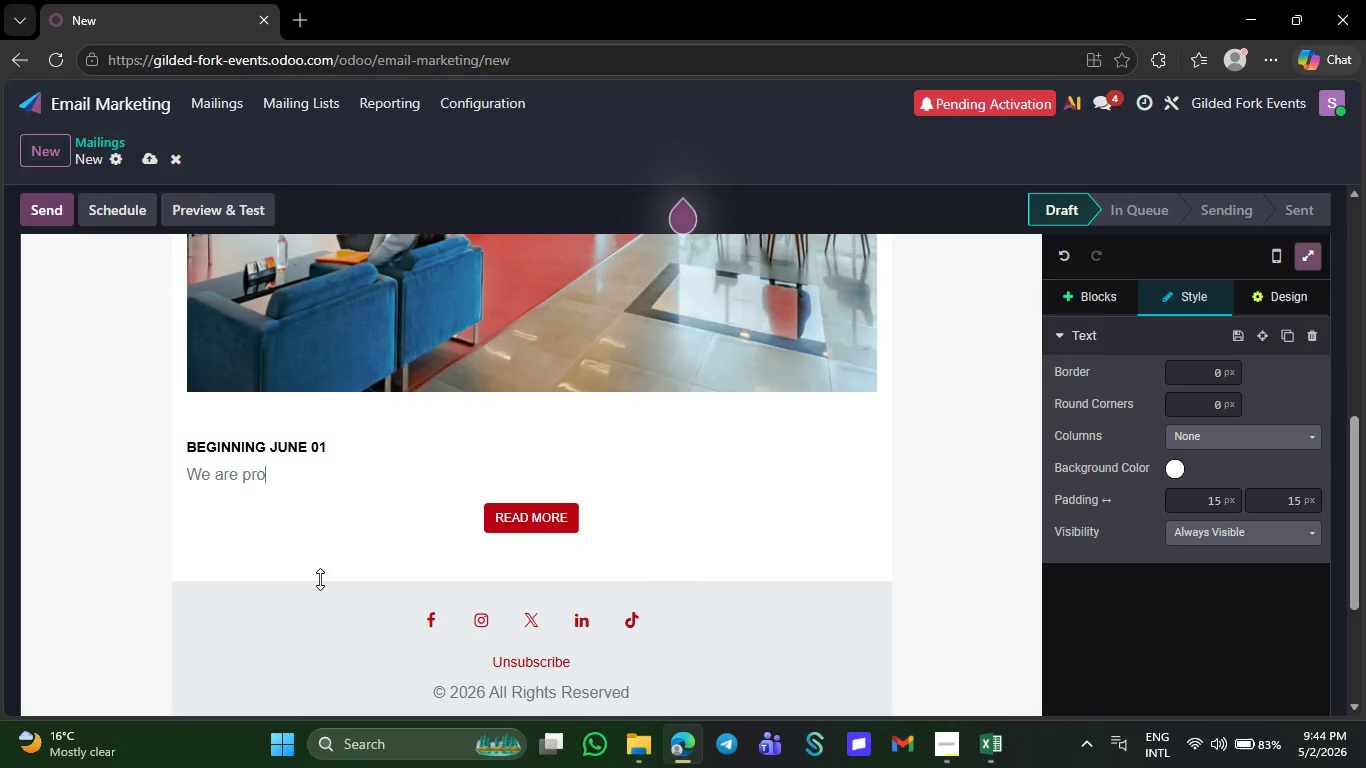 
key(Backspace)
 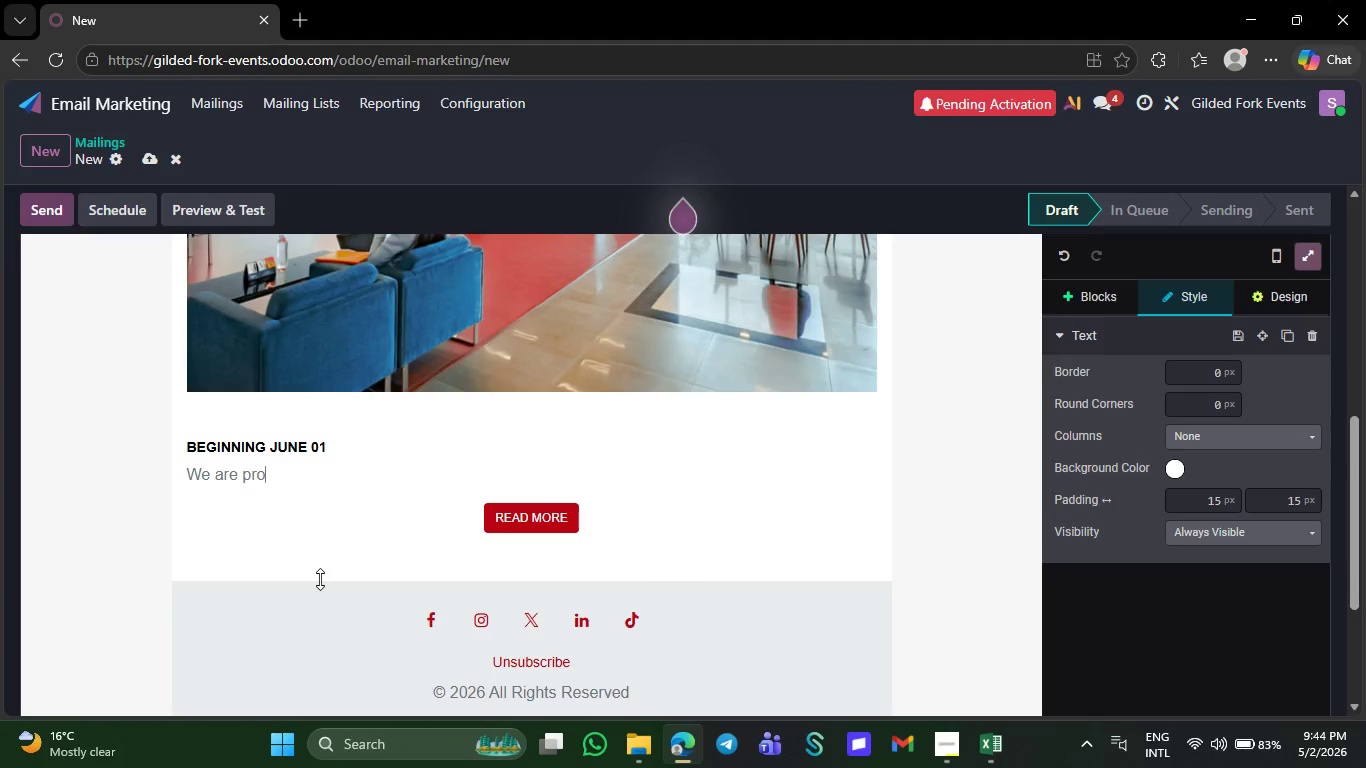 
key(Backspace)
 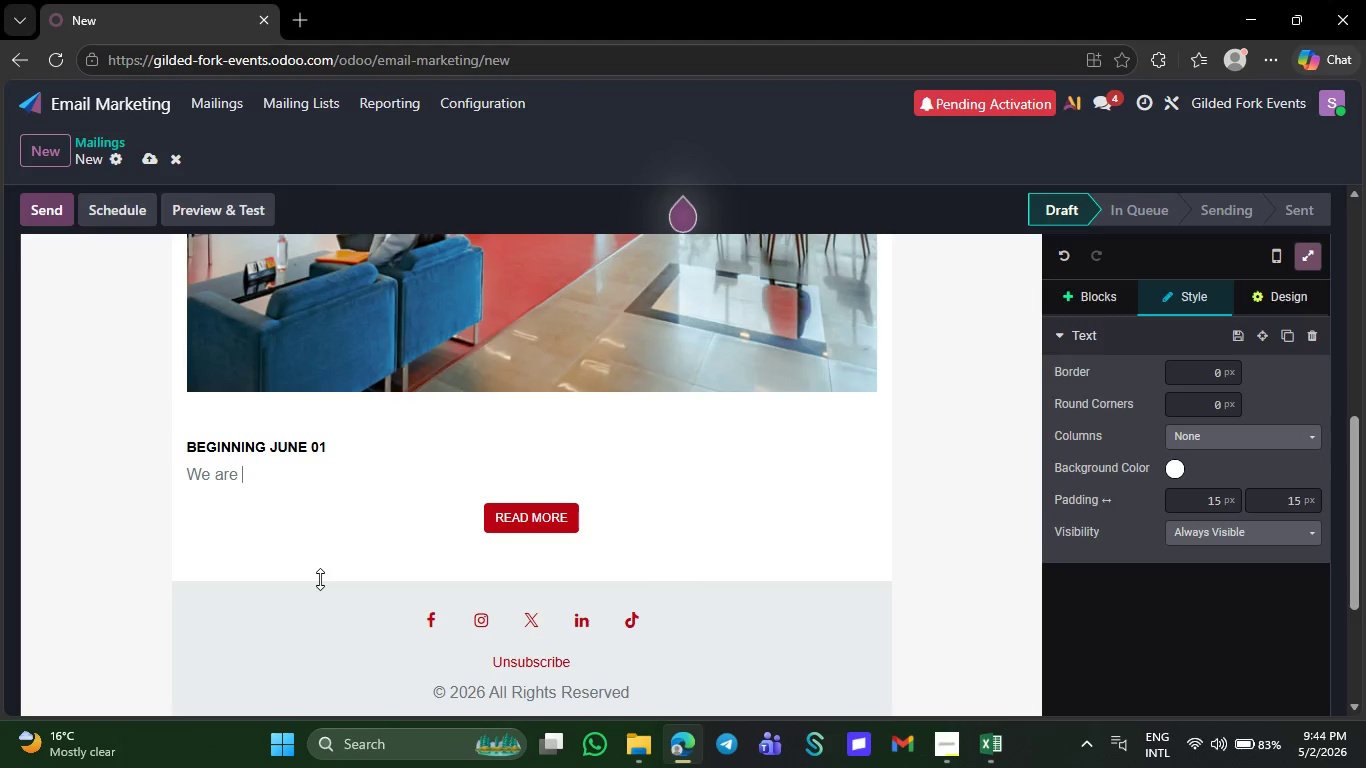 
key(Backspace)
 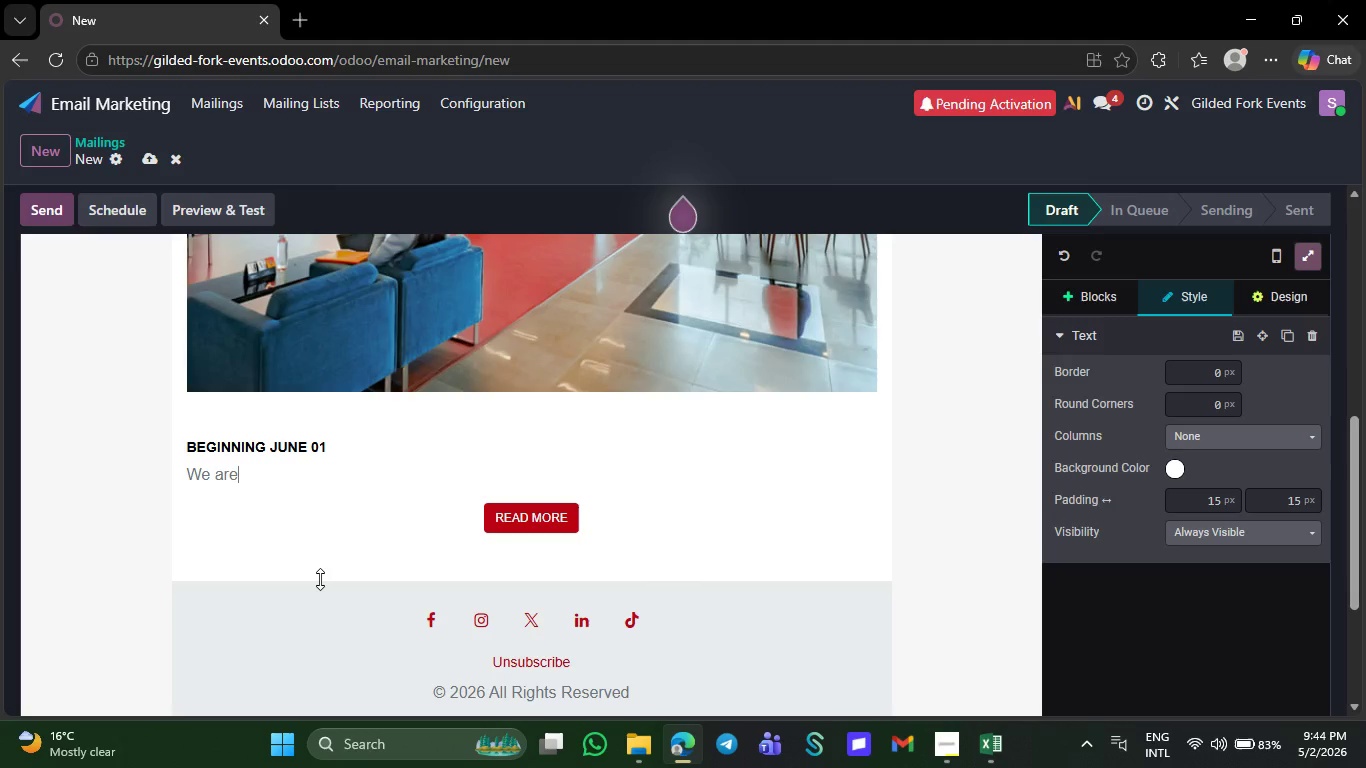 
key(Backspace)
 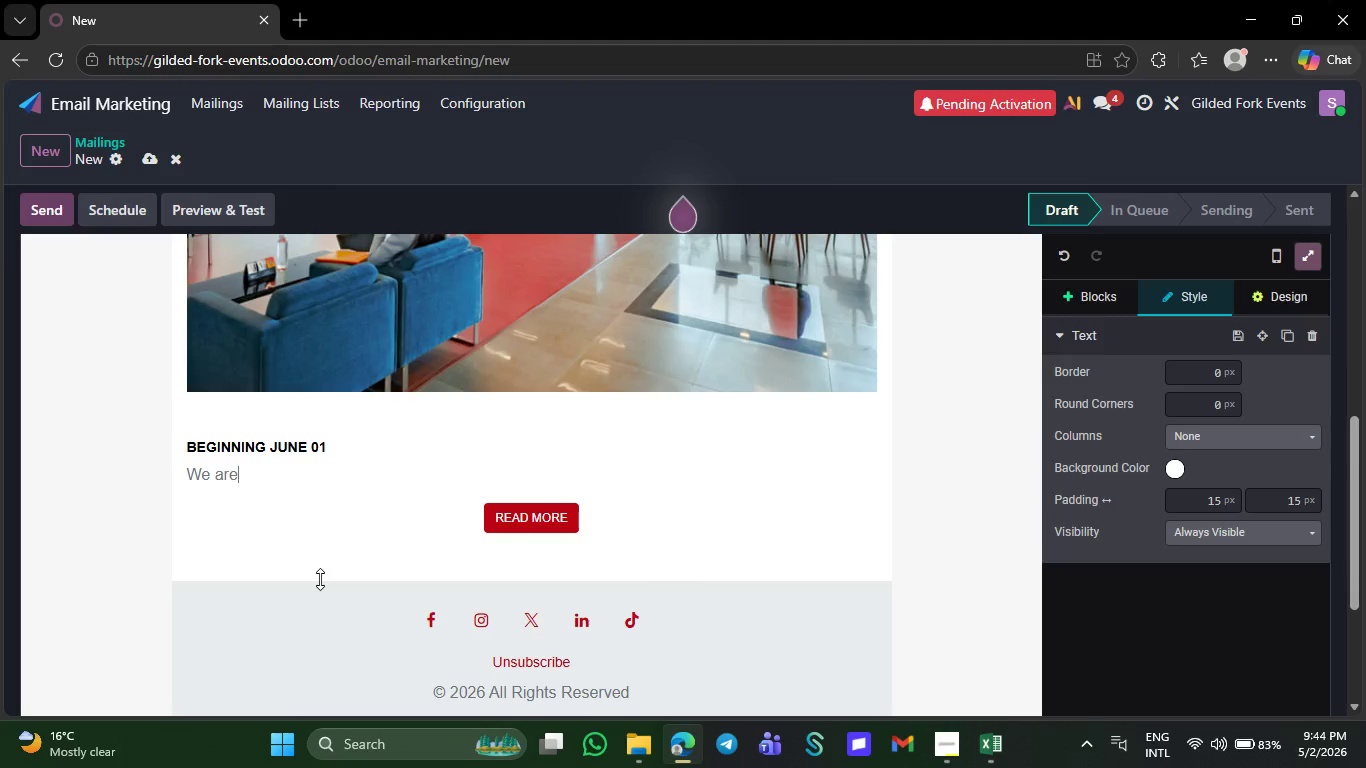 
key(Backspace)
 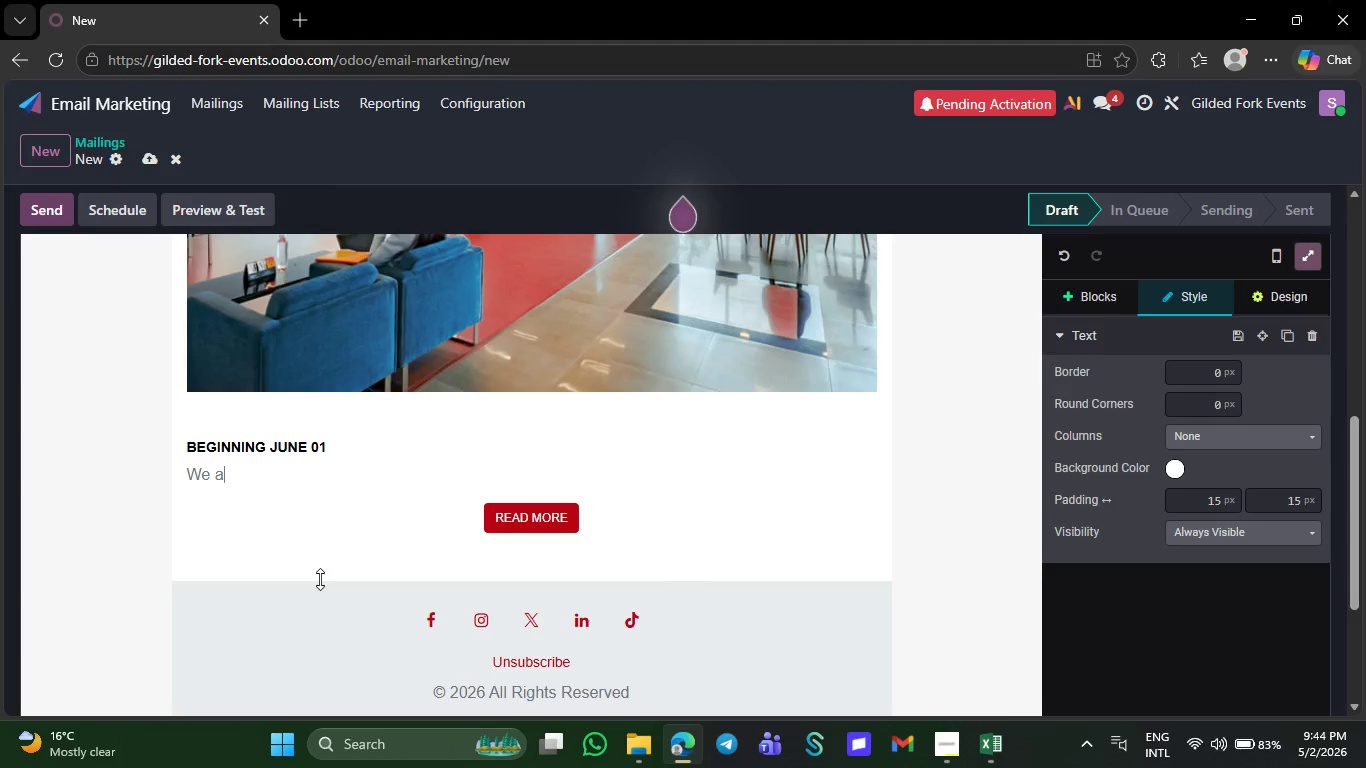 
key(Backspace)
 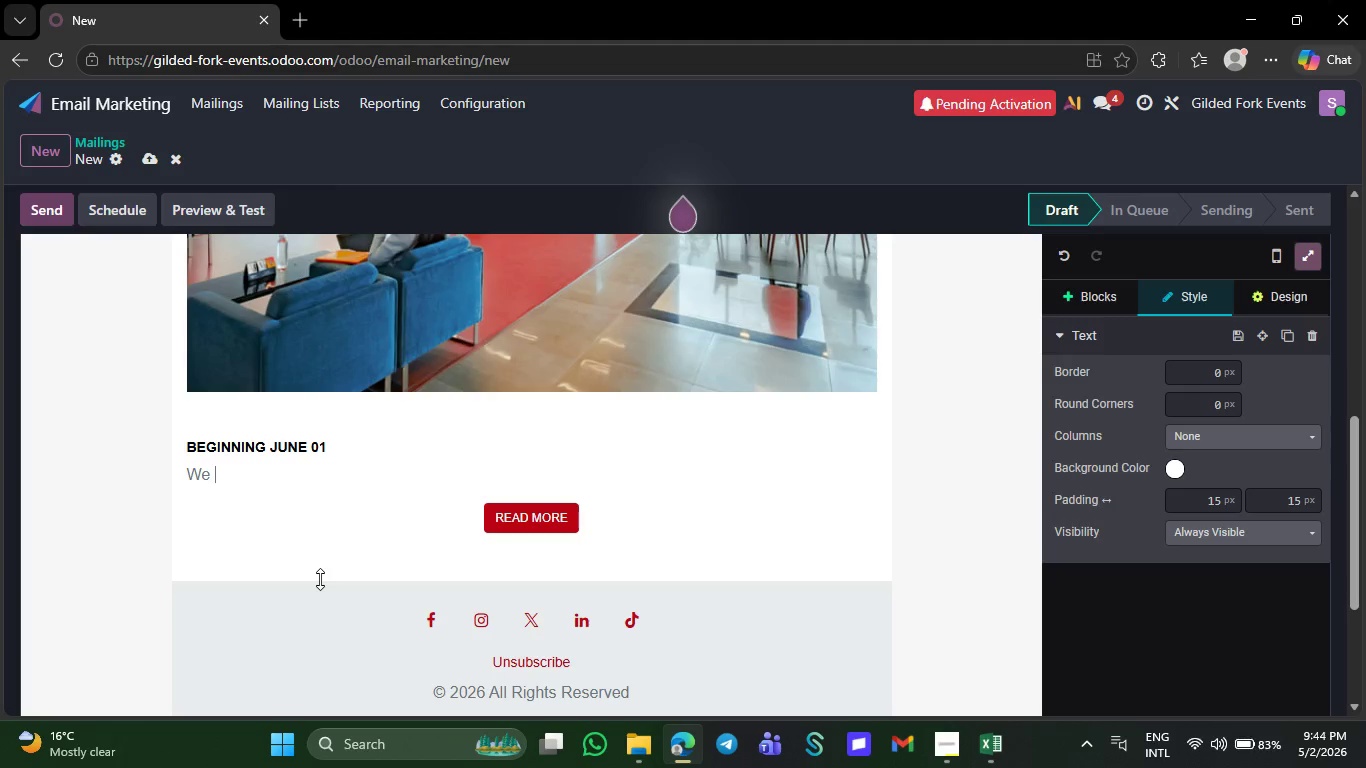 
key(Backspace)
 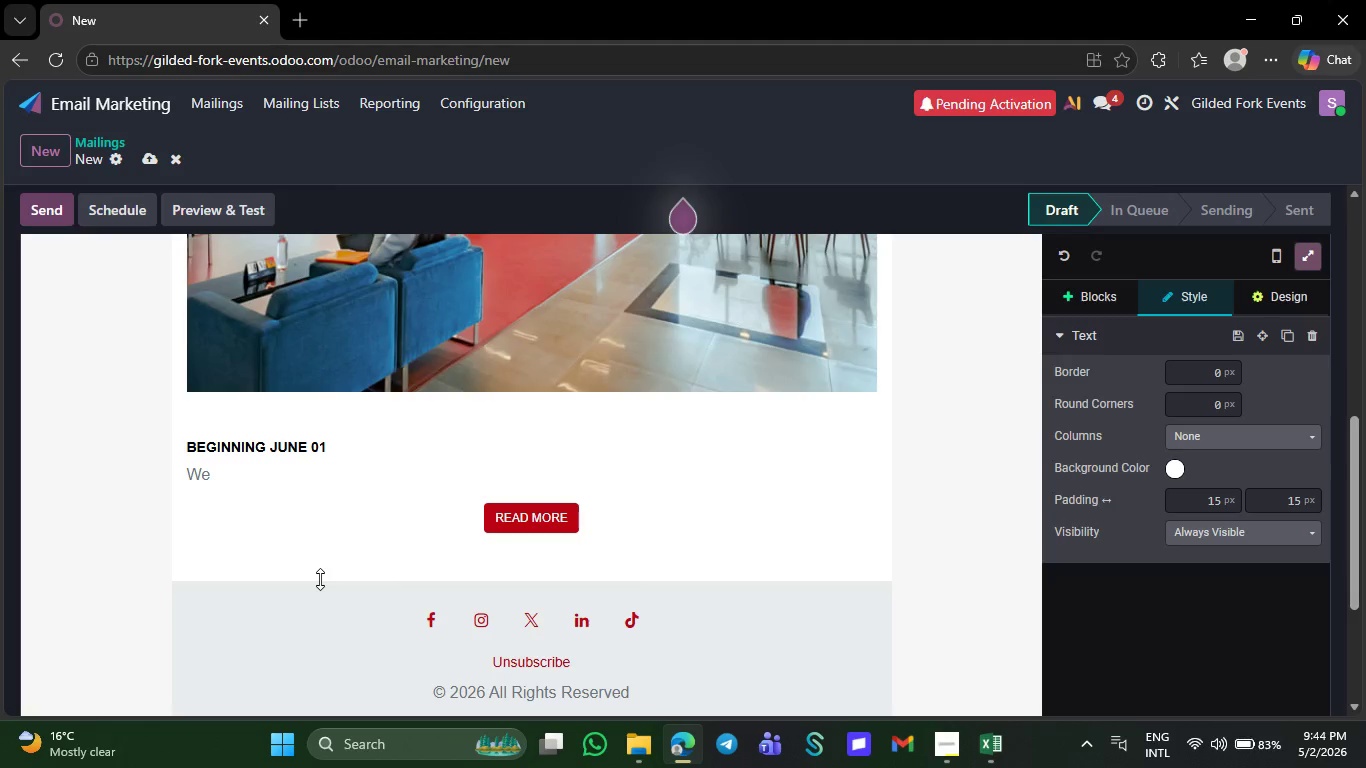 
key(Backspace)
 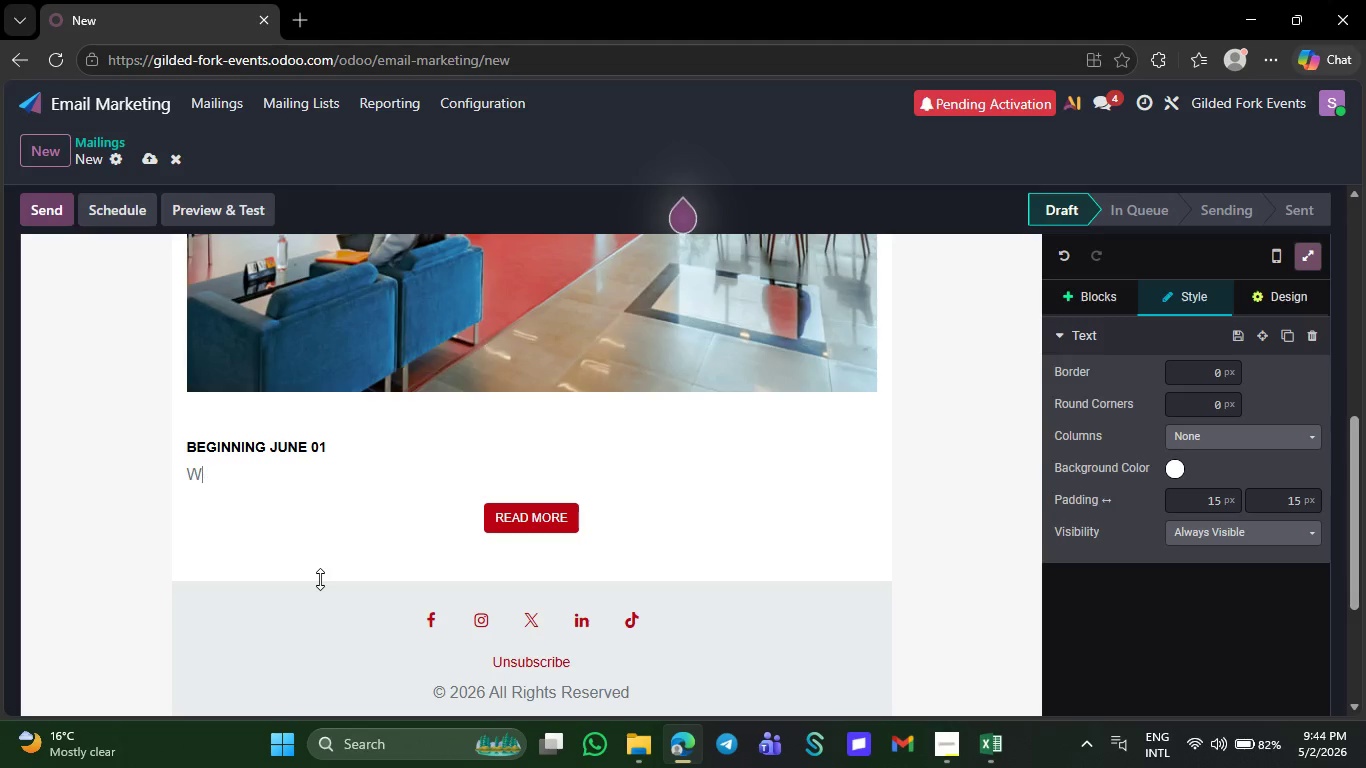 
key(Backspace)
 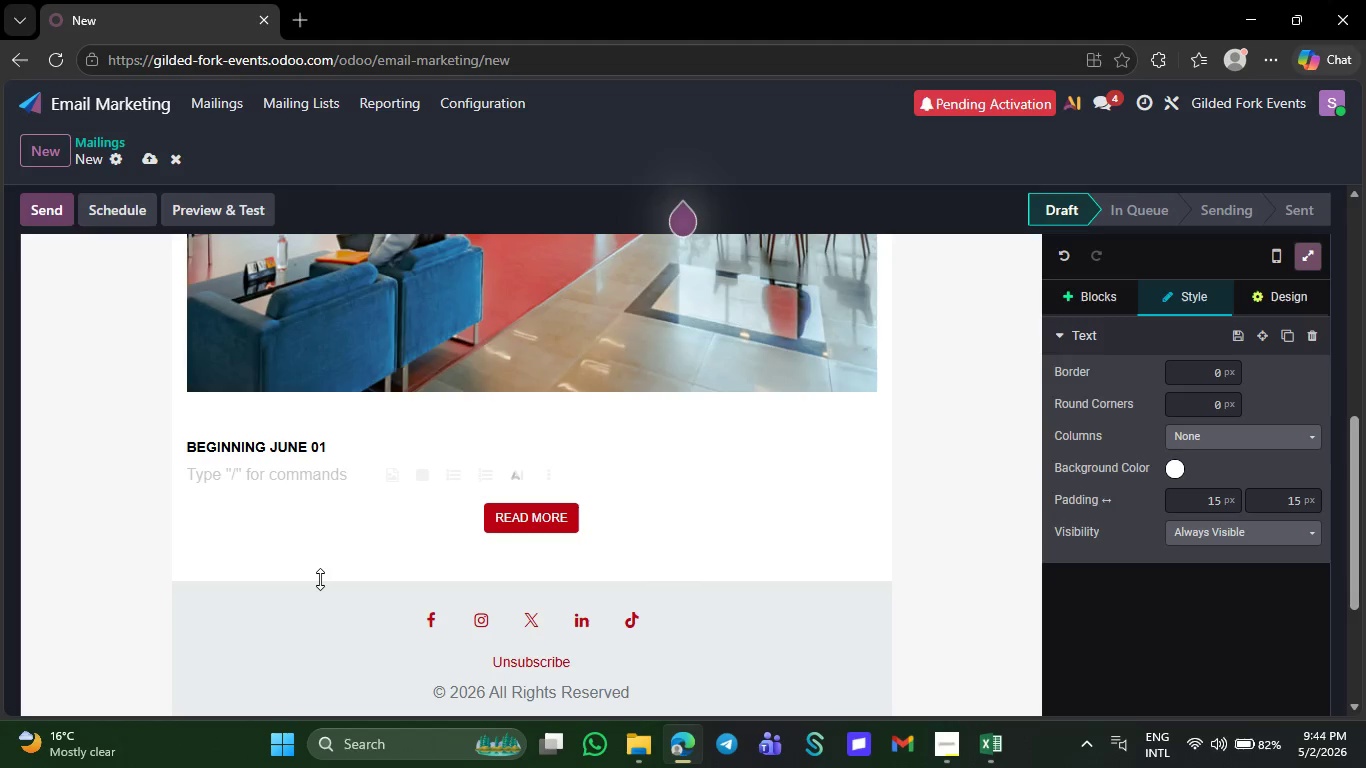 
key(ArrowUp)
 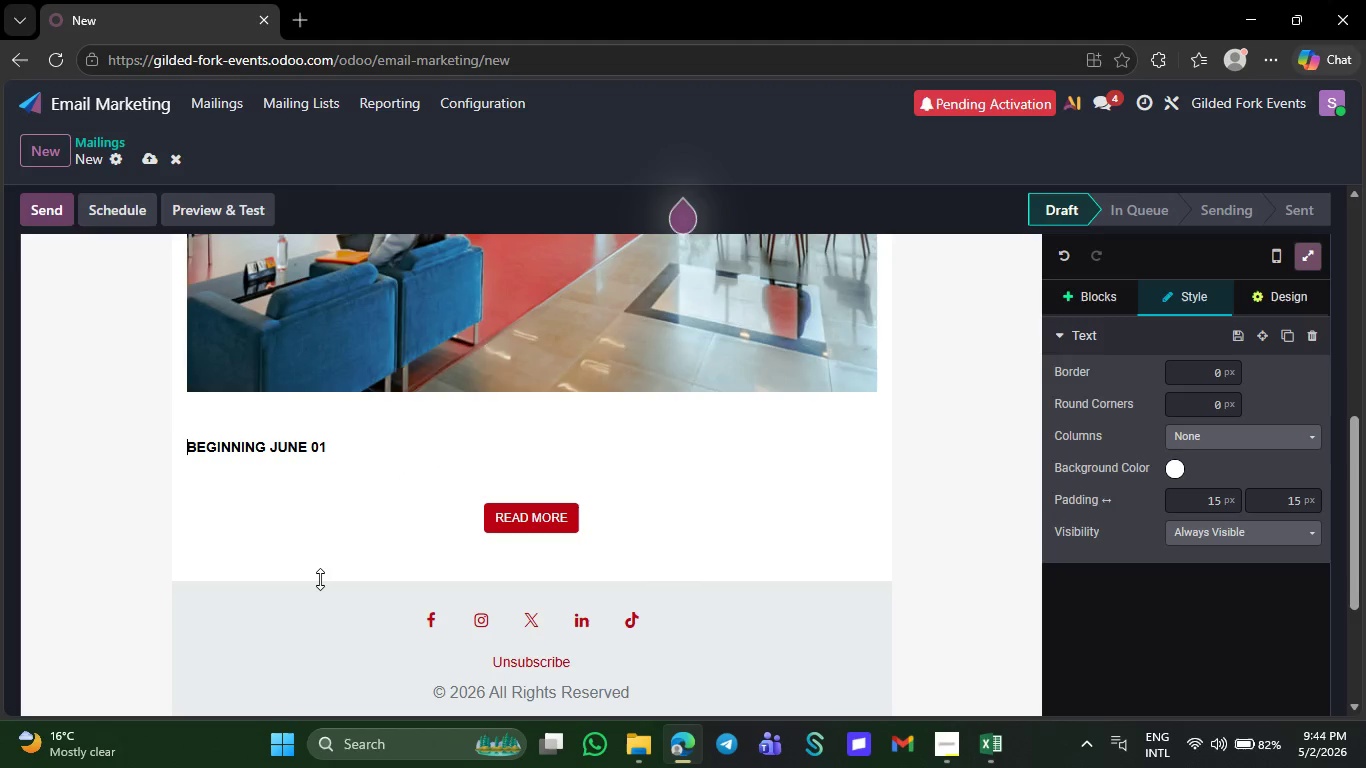 
key(ArrowLeft)
 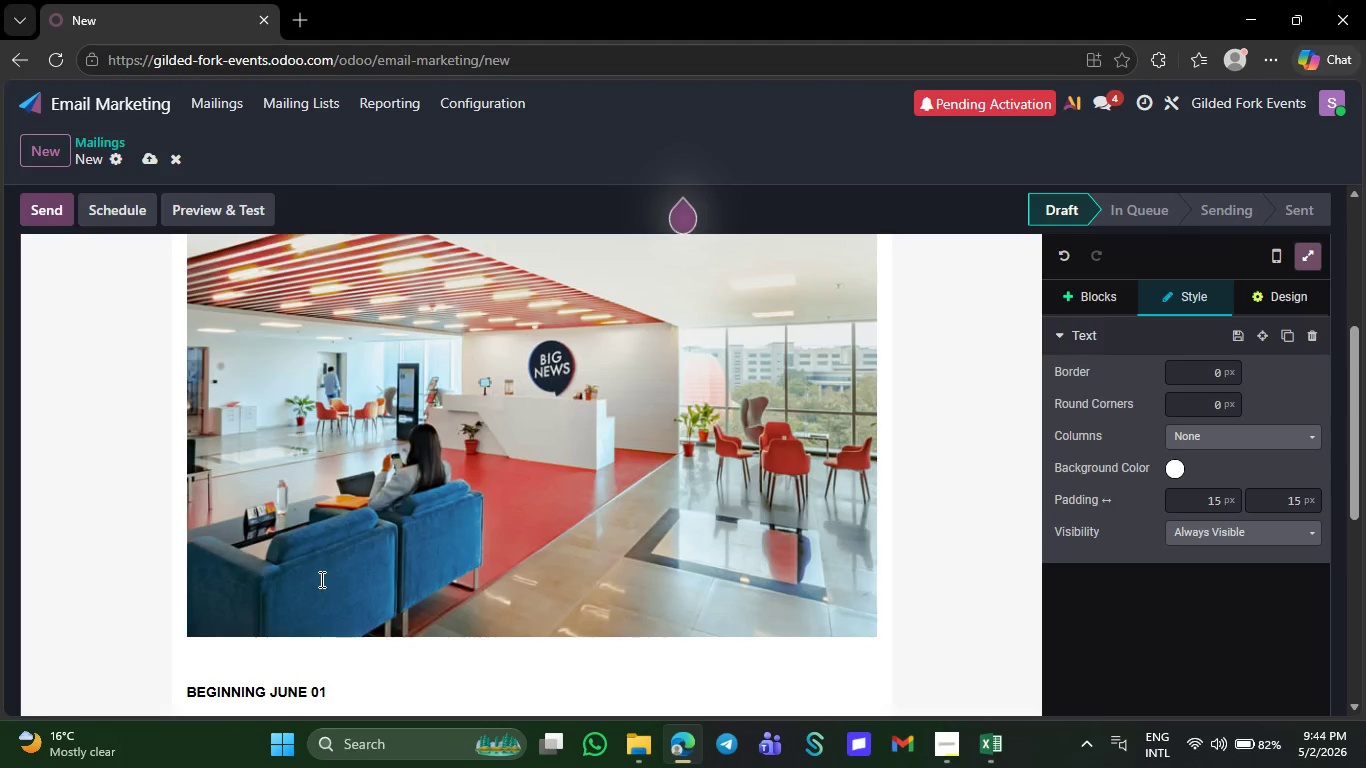 
key(ArrowDown)
 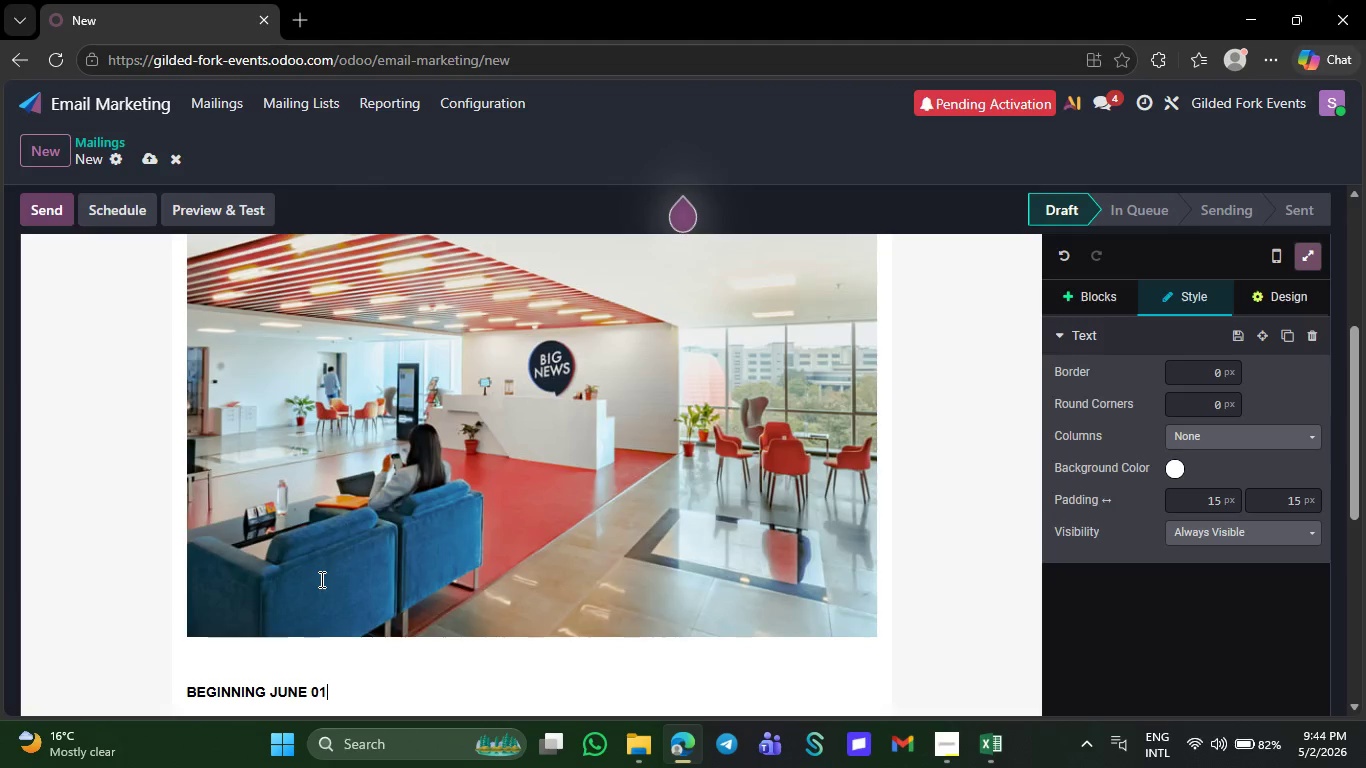 
key(Backspace)
 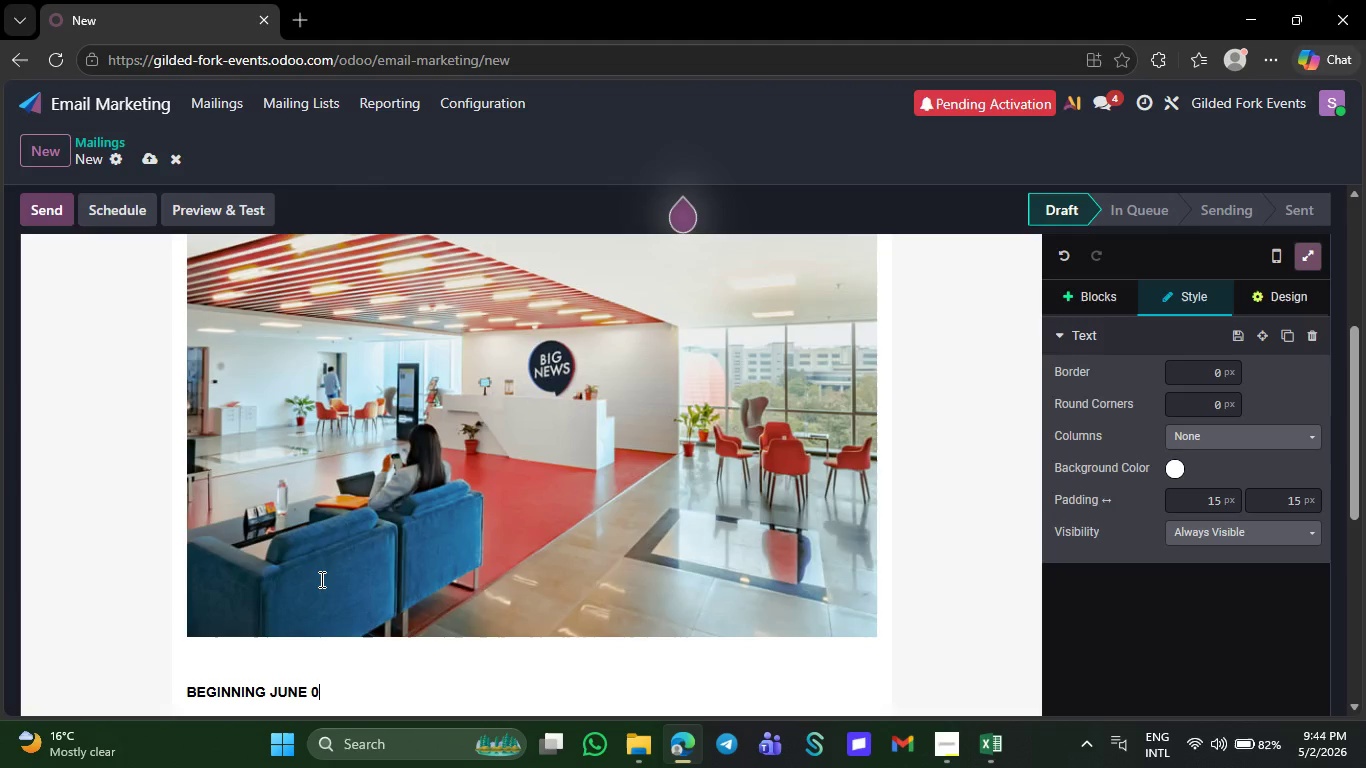 
key(Backspace)
 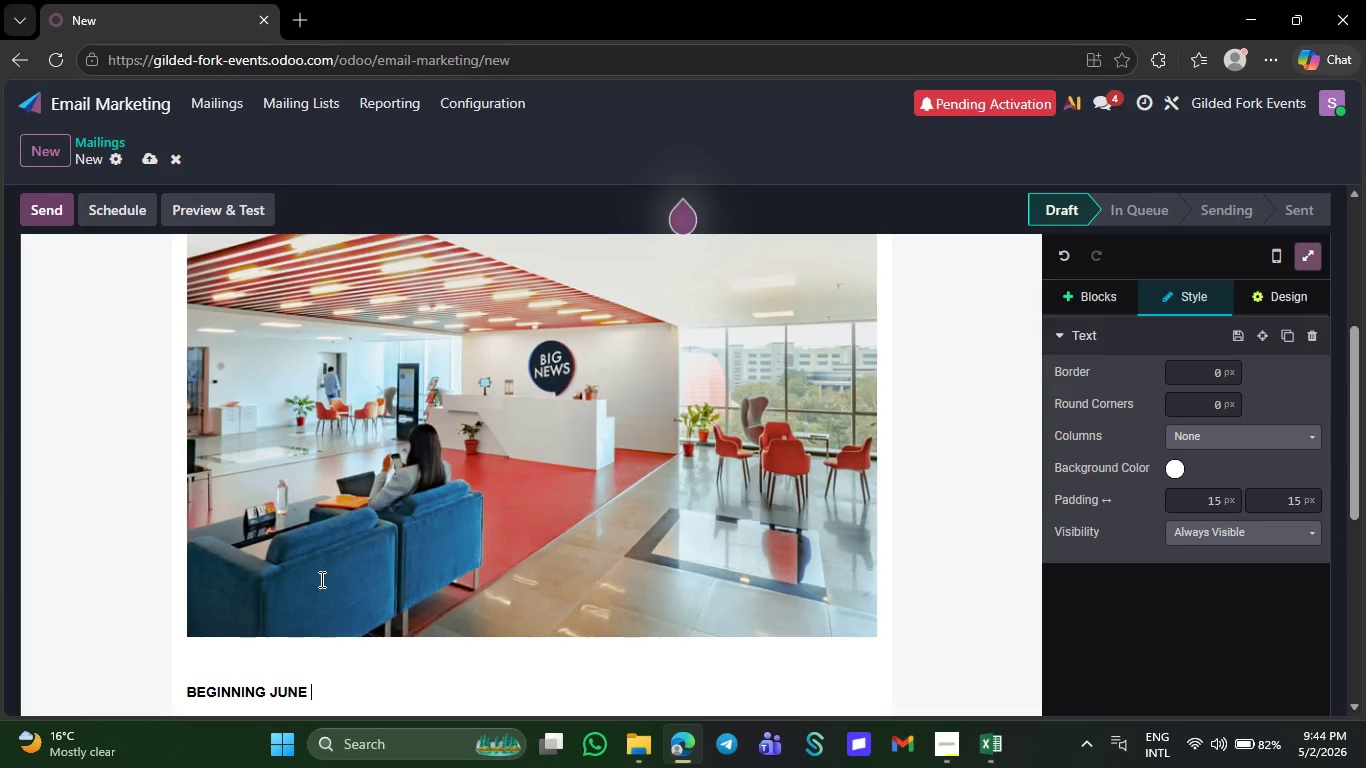 
key(Backspace)
 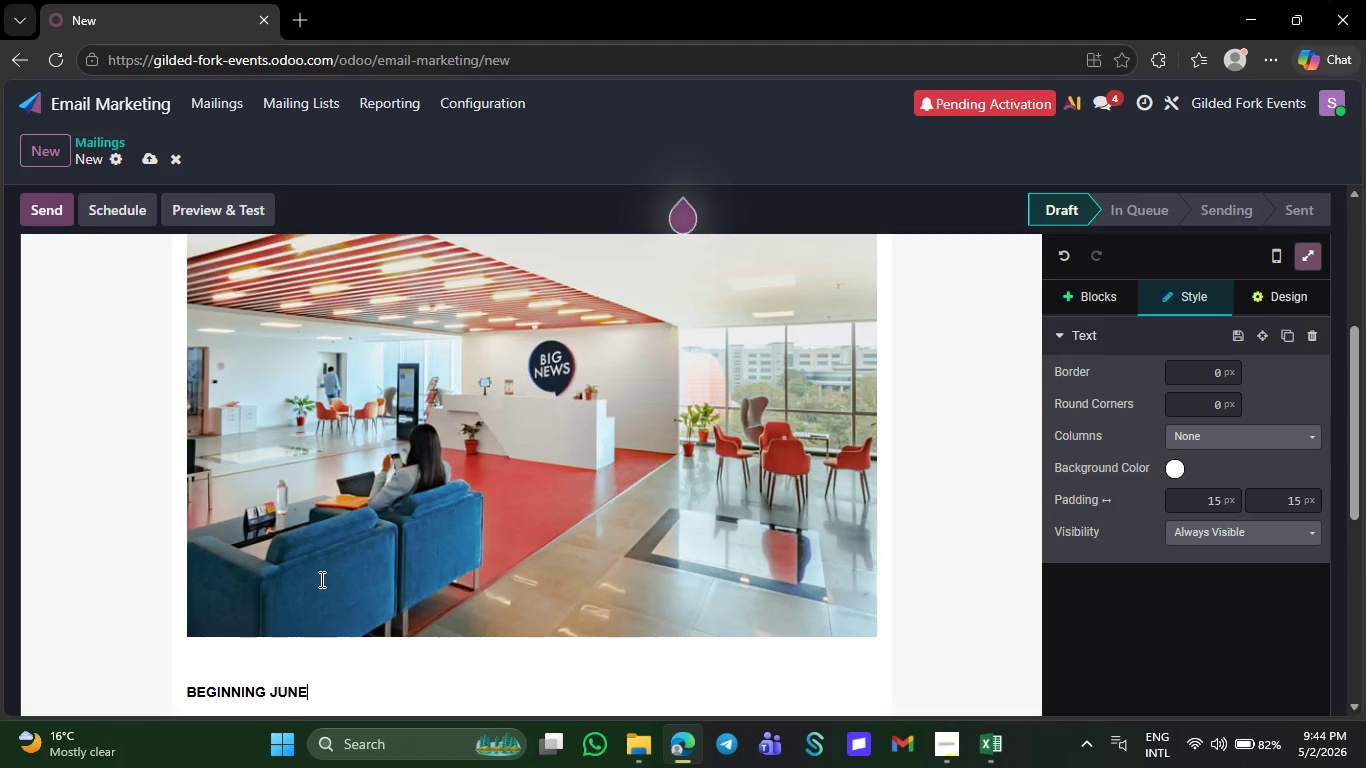 
key(Backspace)
 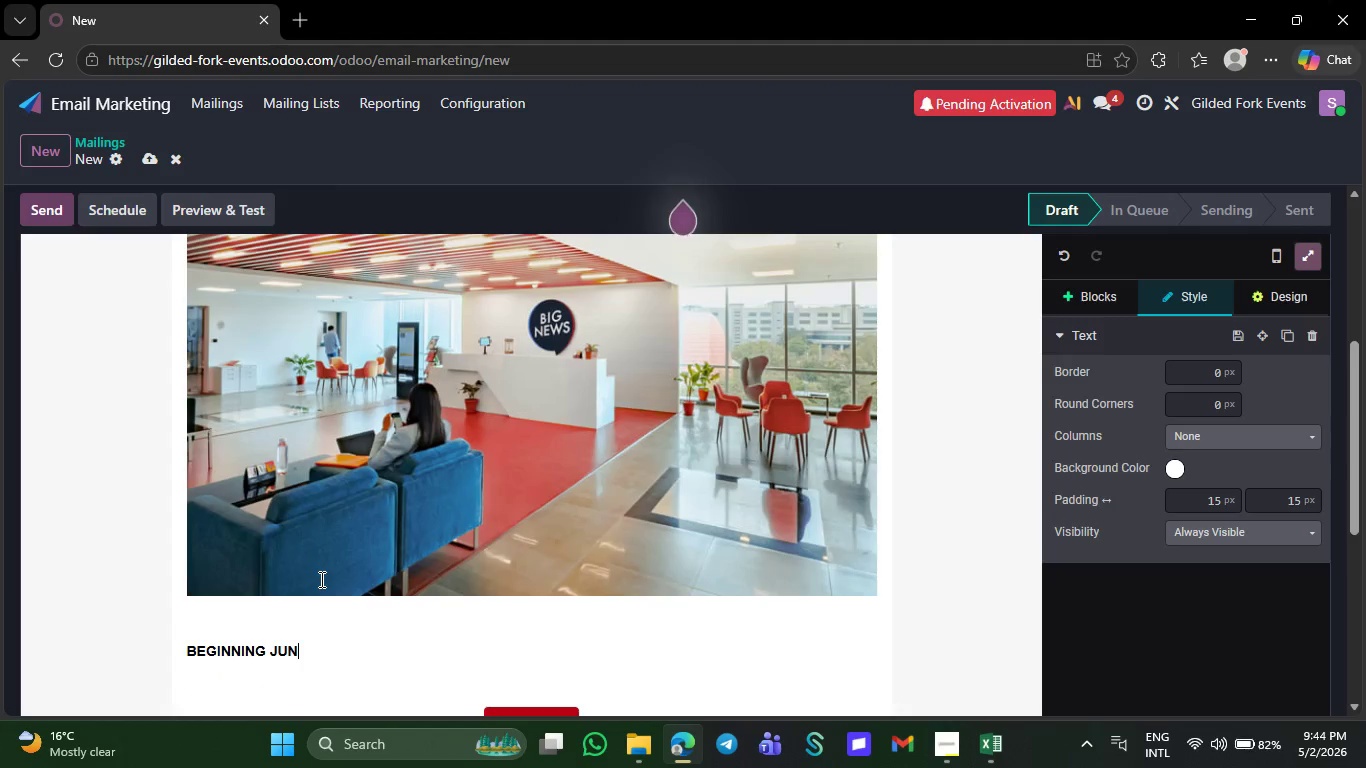 
key(Backspace)
 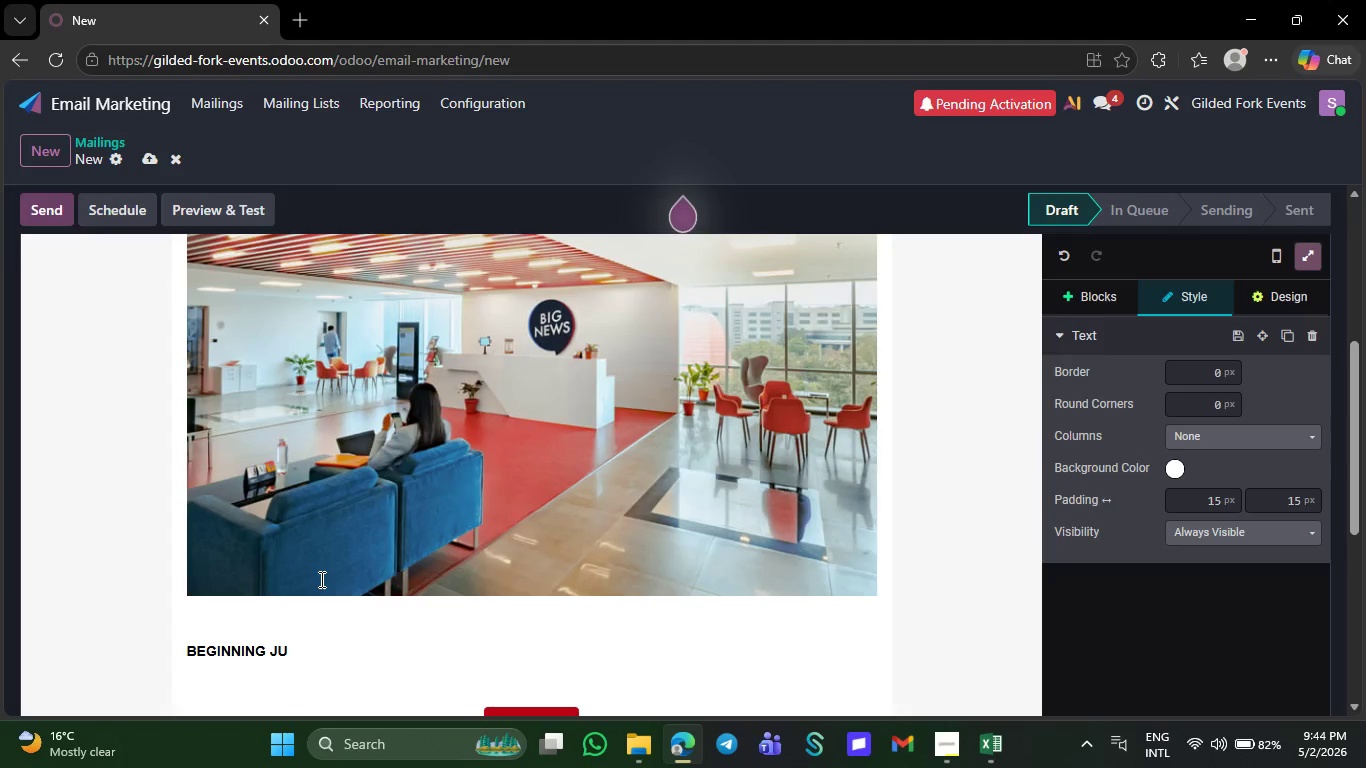 
key(Backspace)
 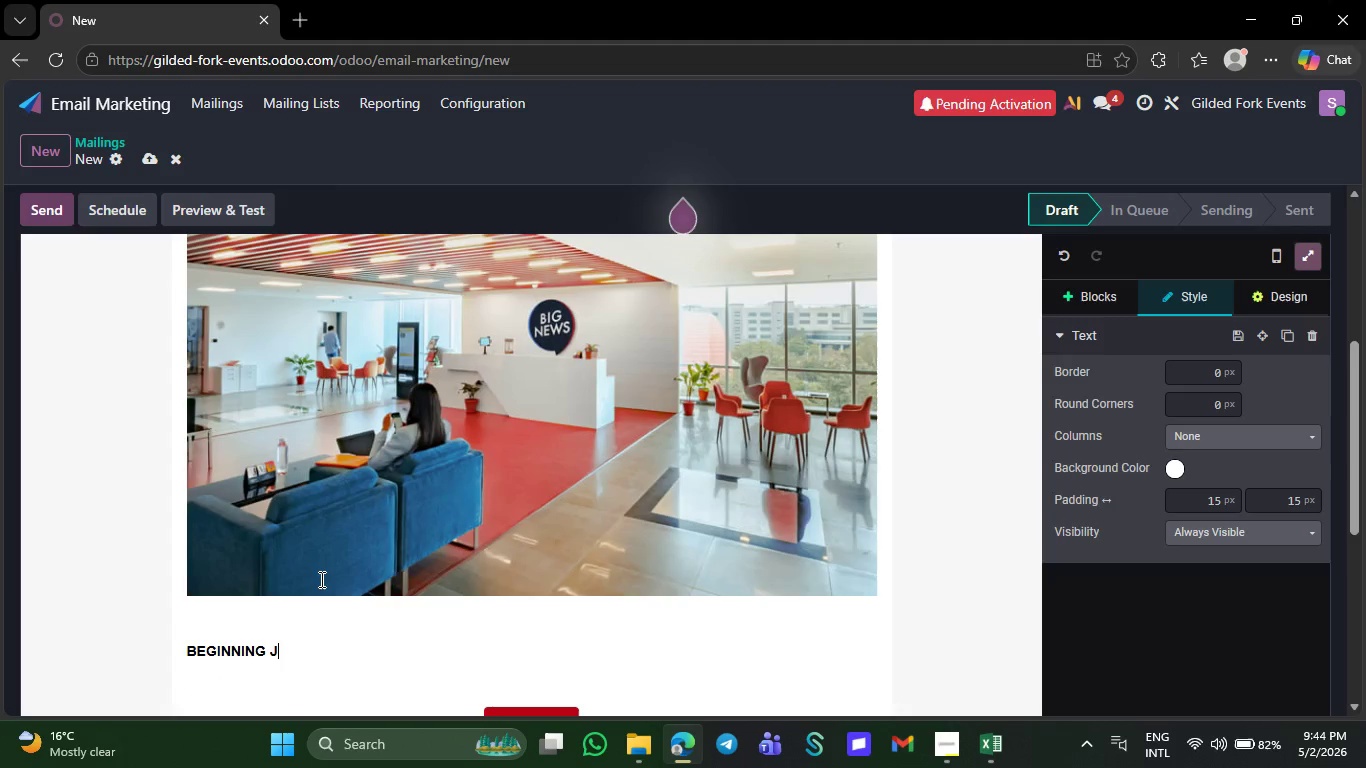 
key(Backspace)
 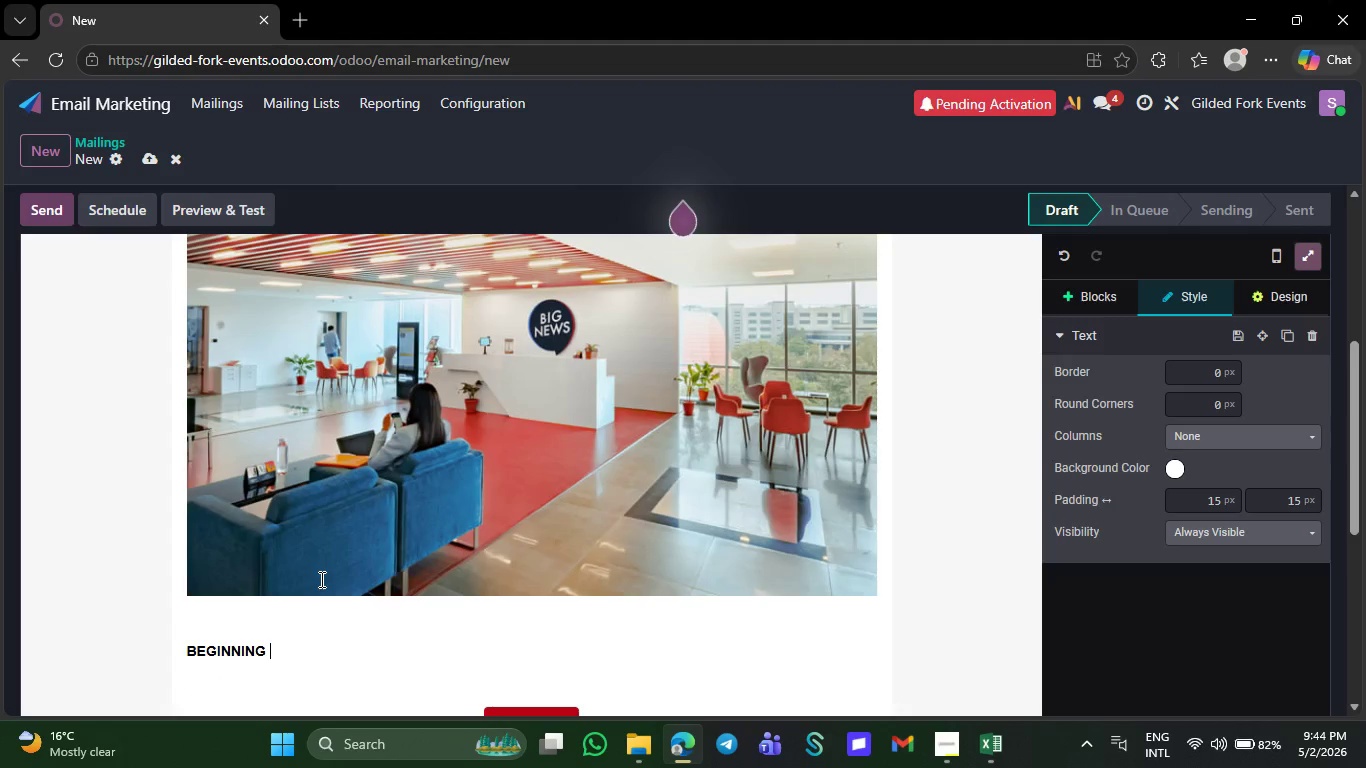 
key(Backspace)
 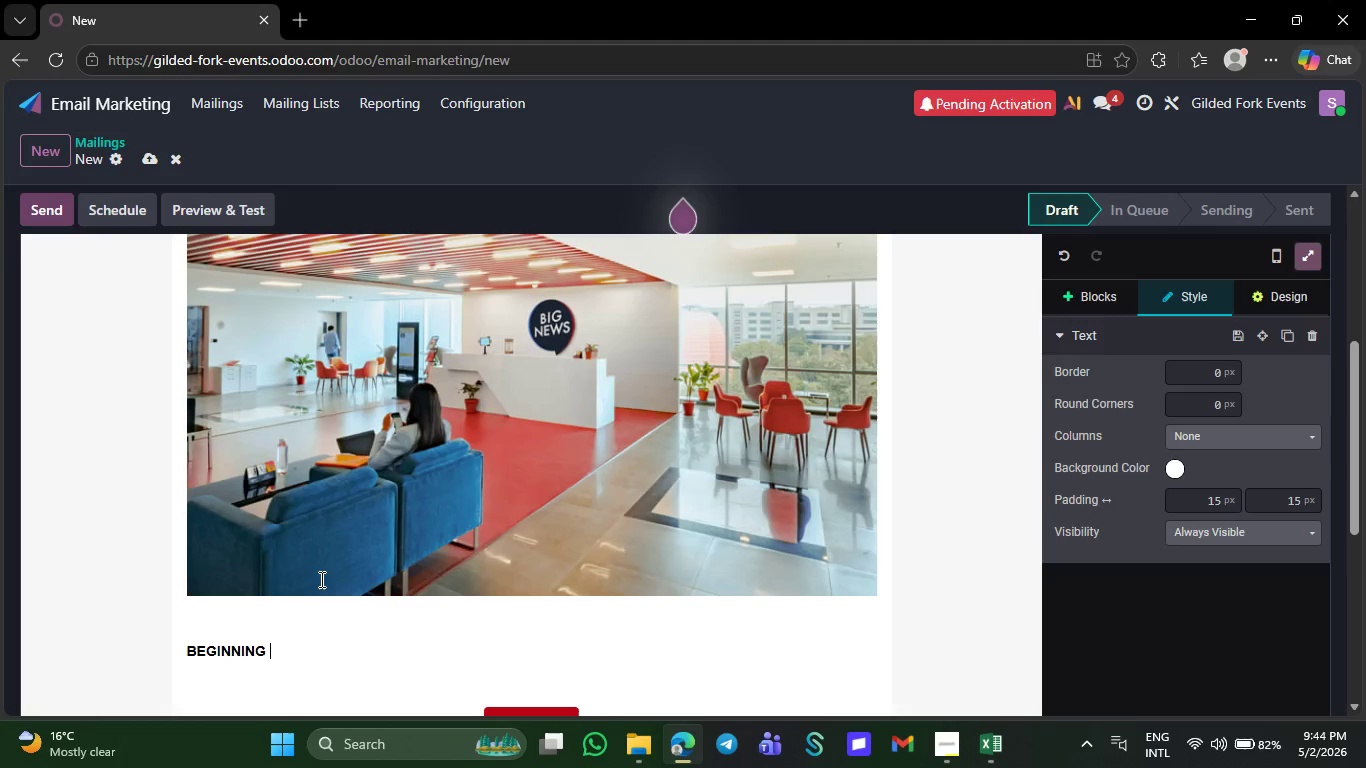 
key(Backspace)
 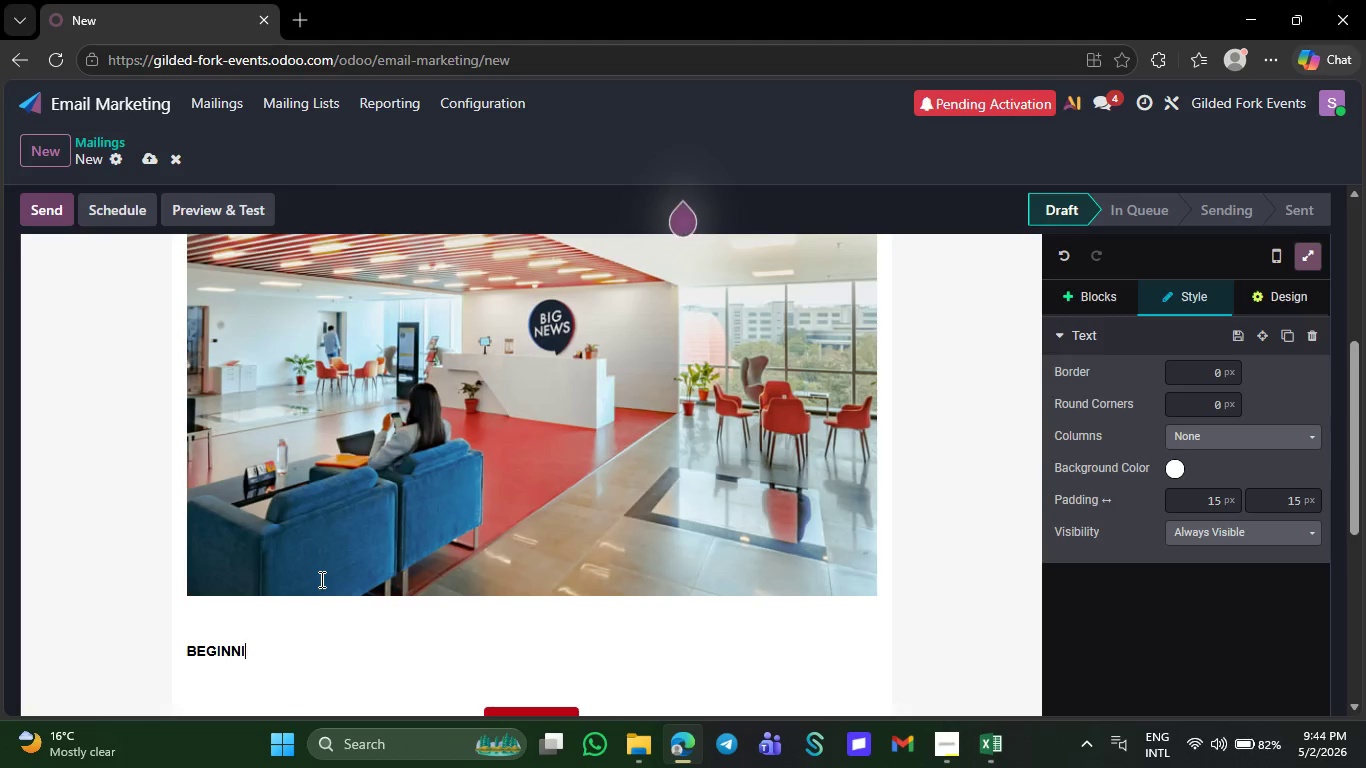 
key(Backspace)
 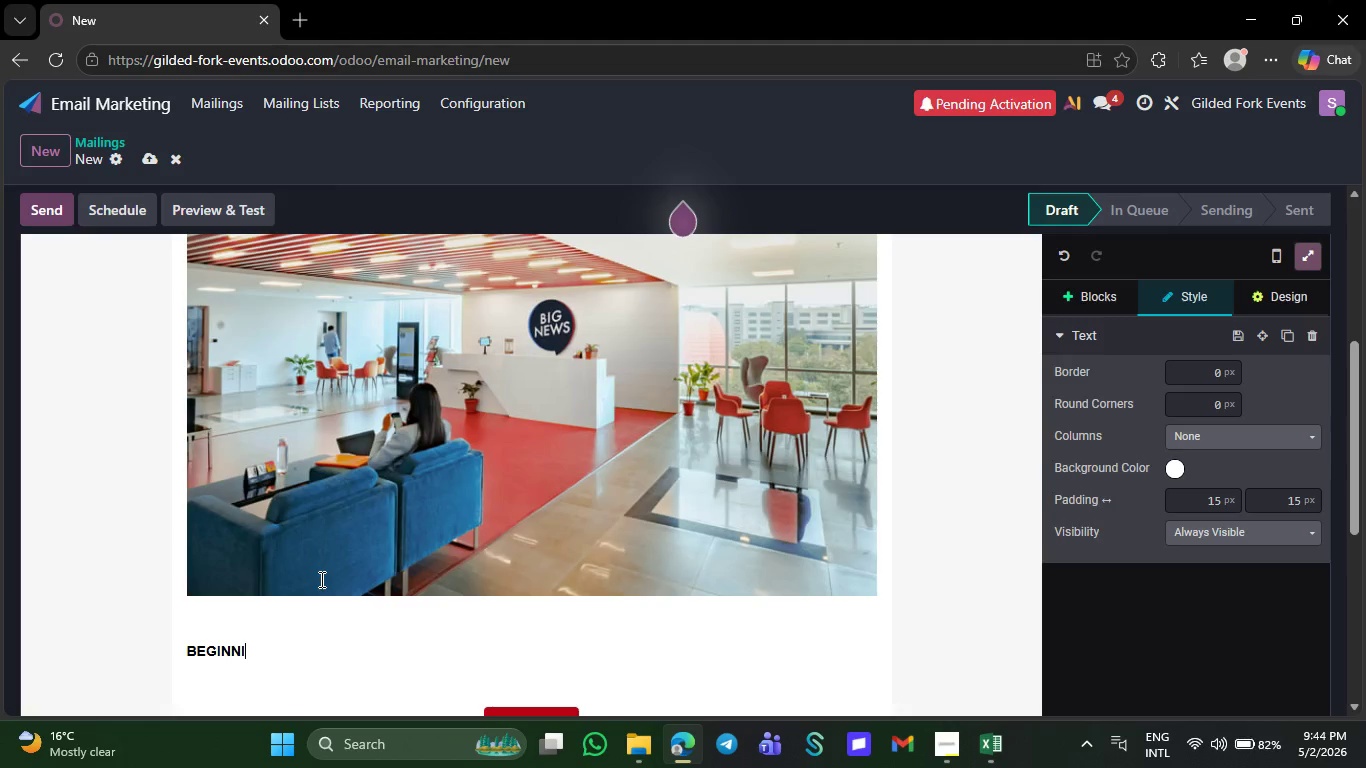 
key(Backspace)
 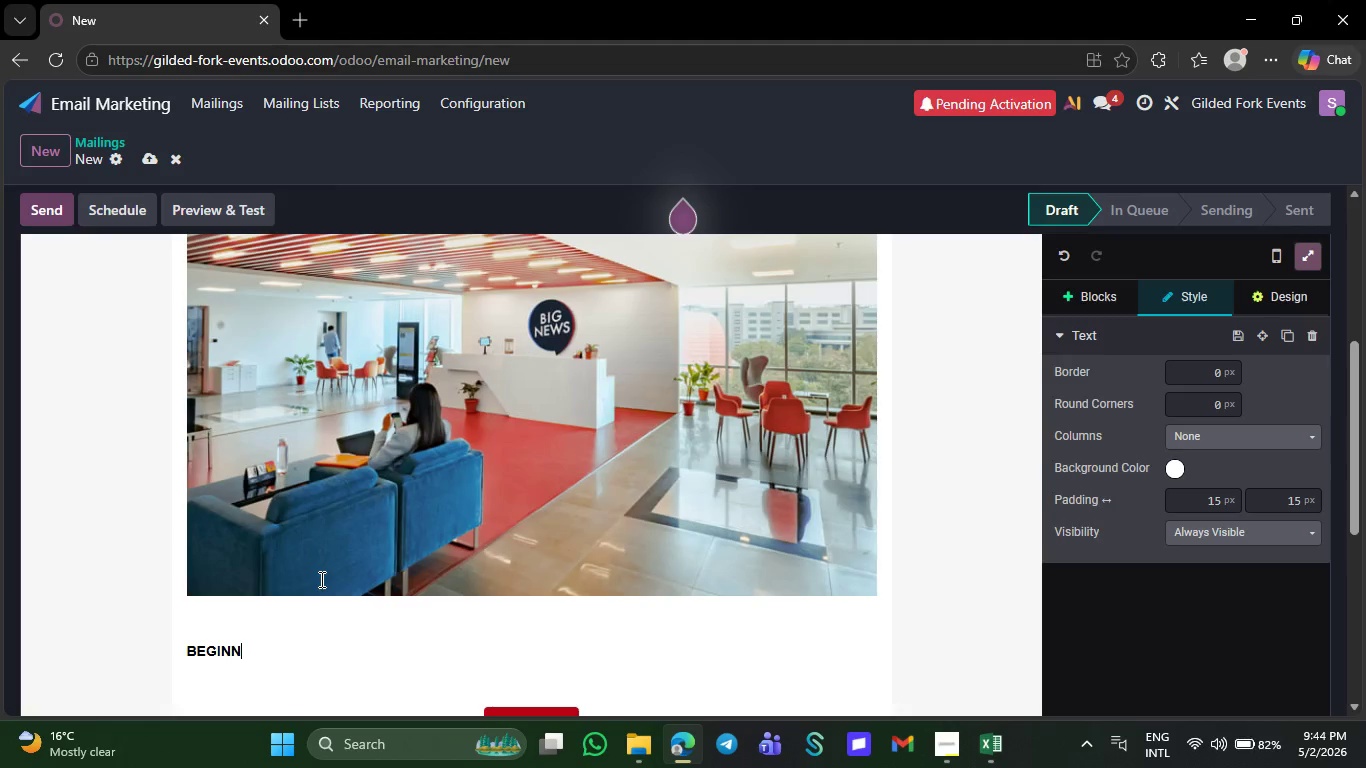 
key(Backspace)
 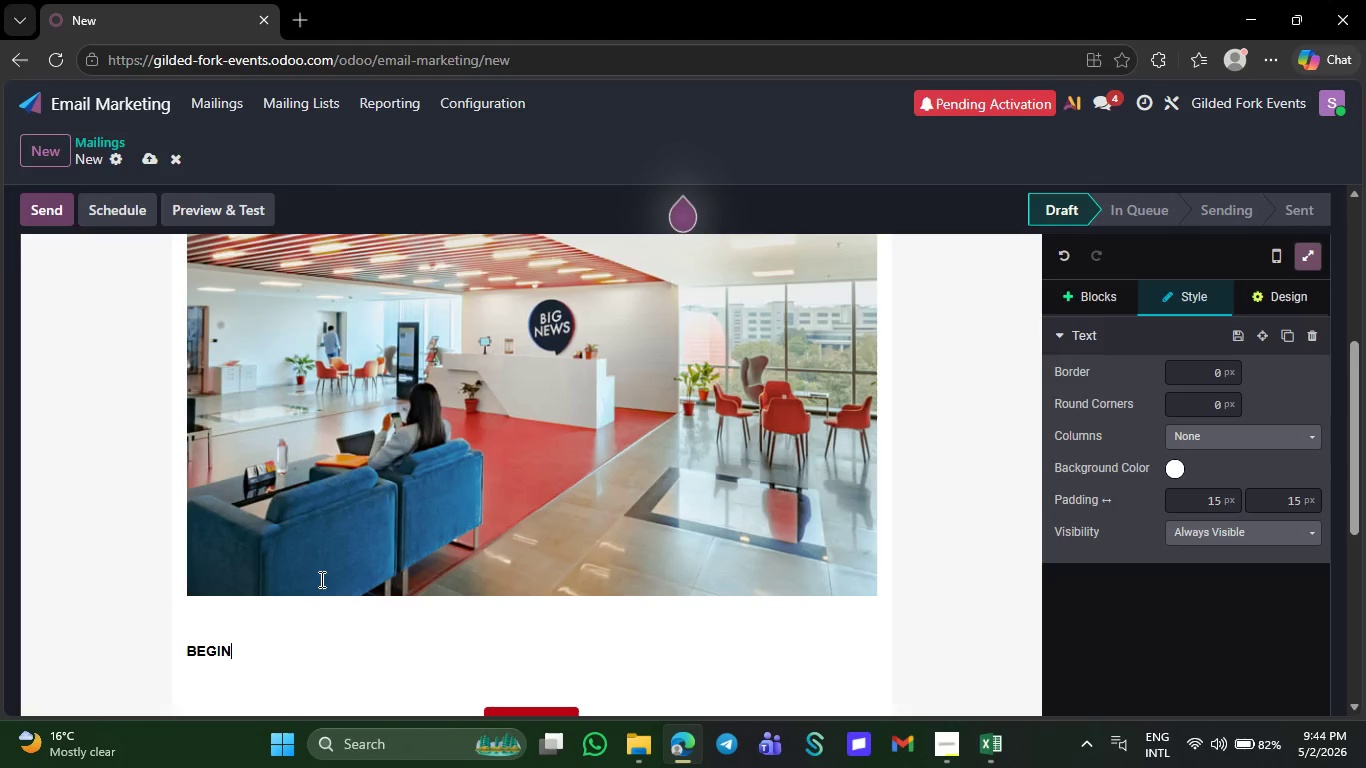 
key(Backspace)
 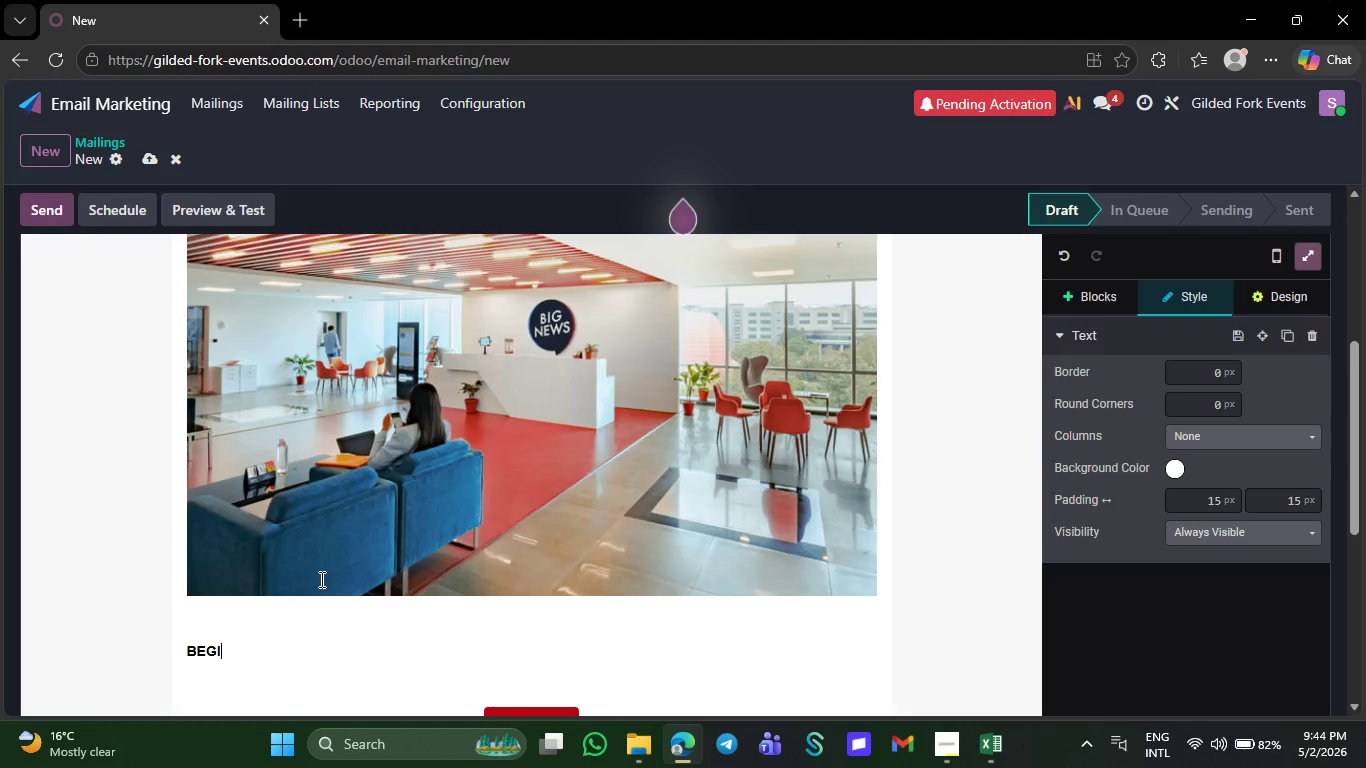 
key(Backspace)
 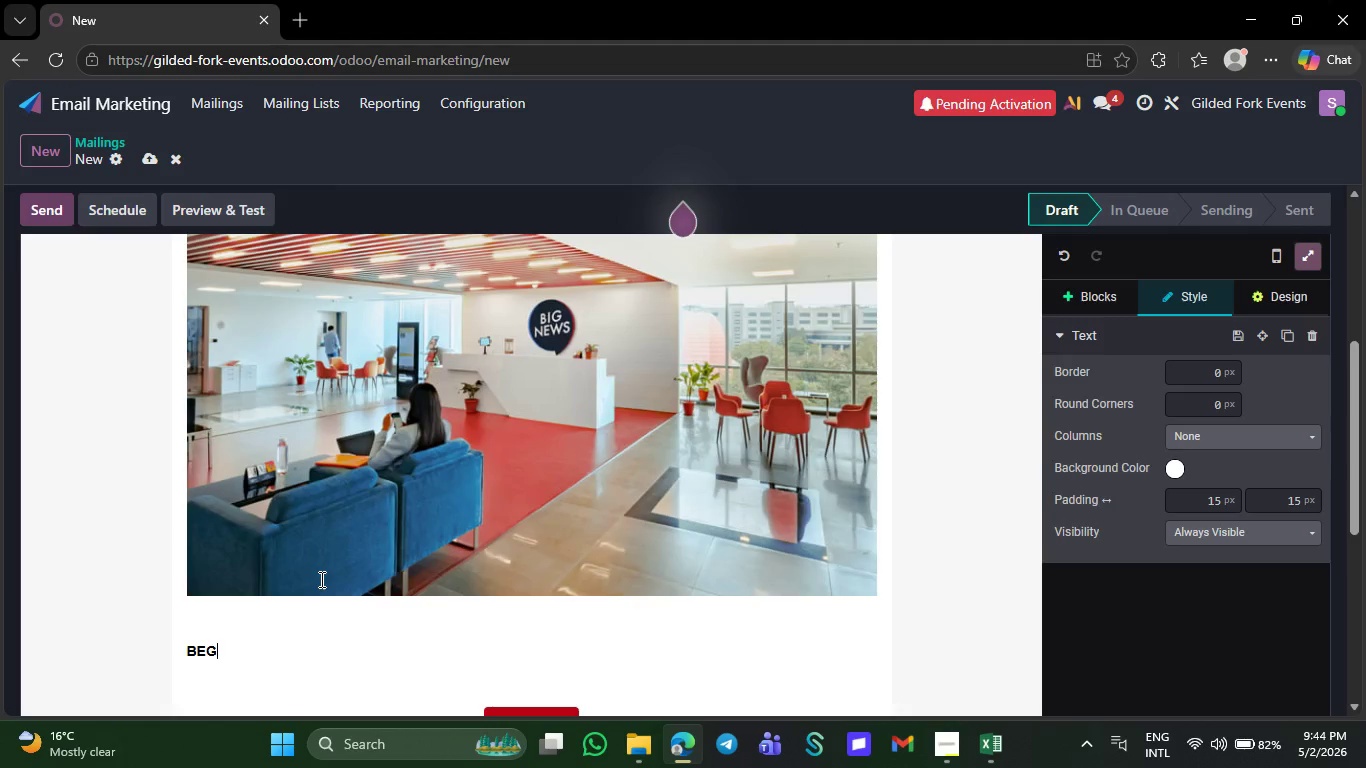 
key(Backspace)
 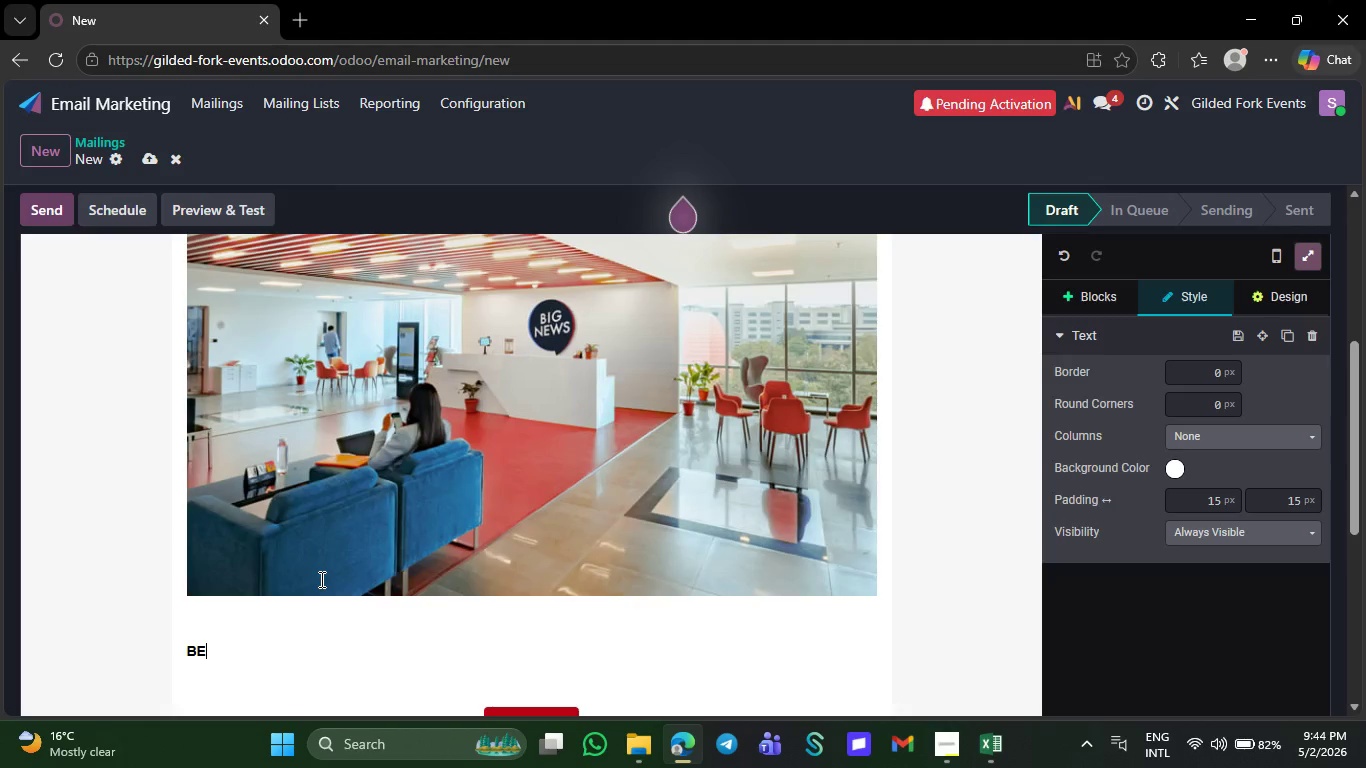 
key(Backspace)
 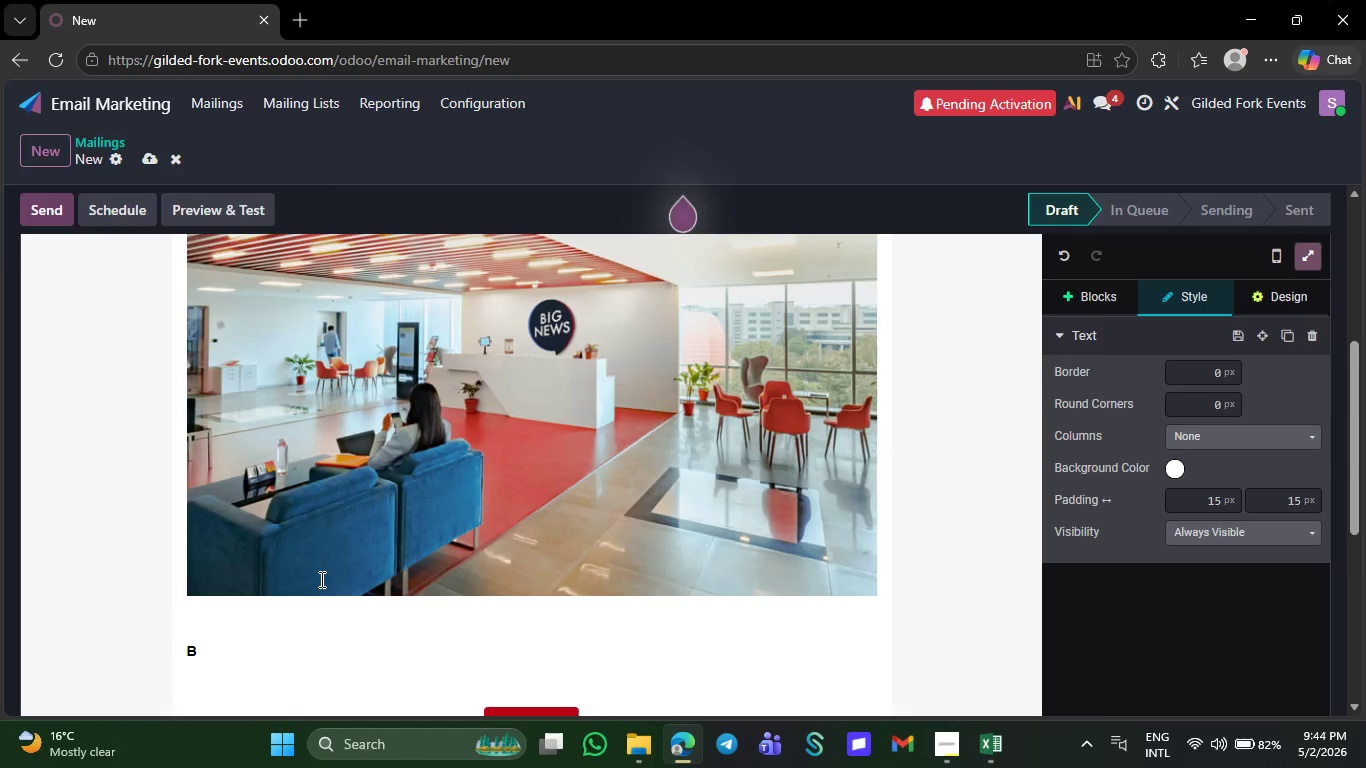 
key(Backspace)
 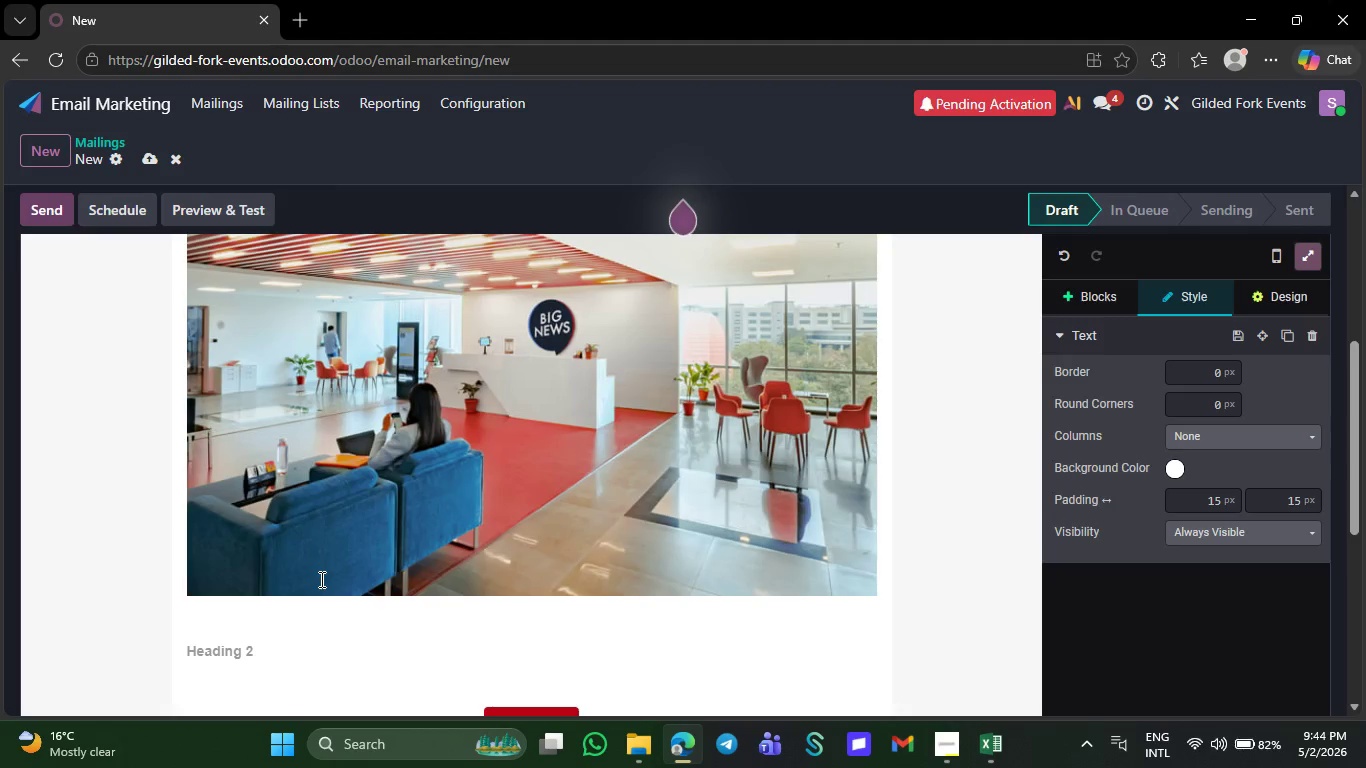 
key(CapsLock)
 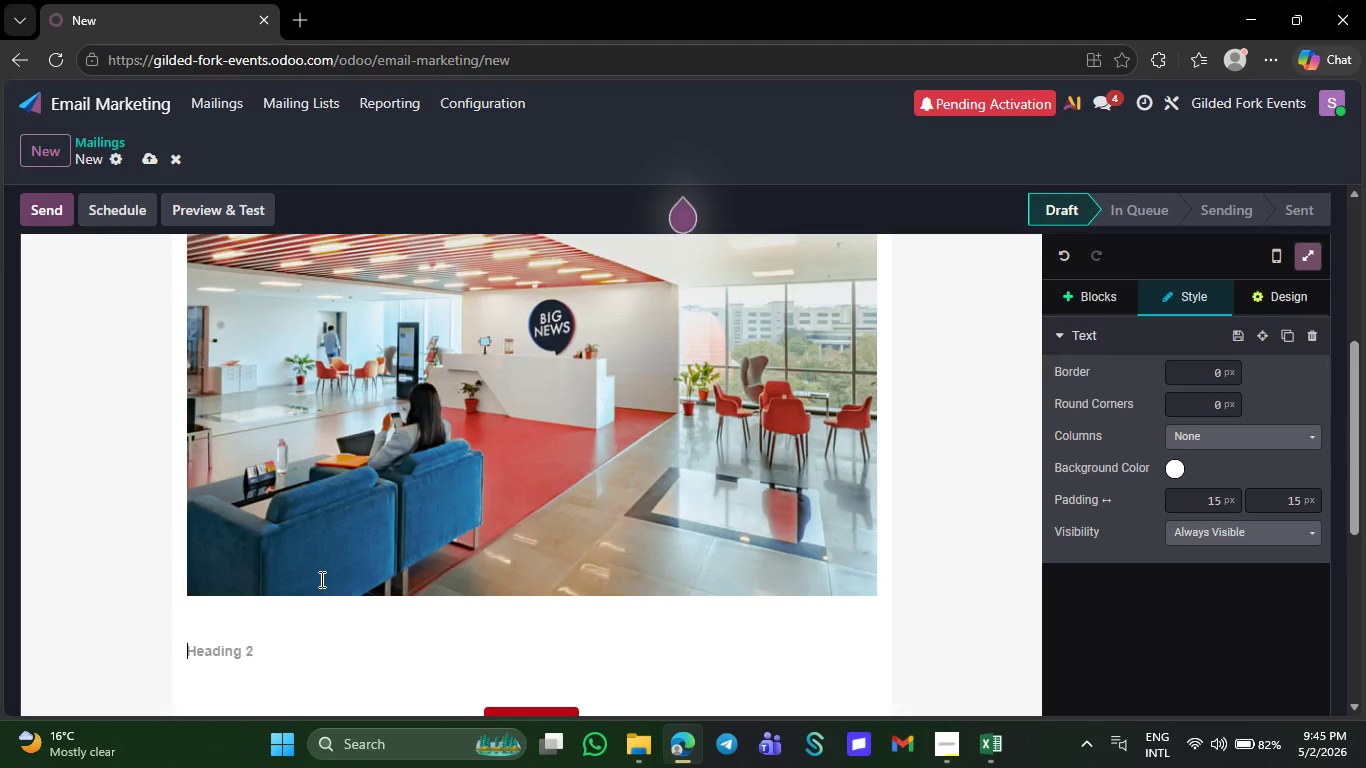 
wait(68.5)
 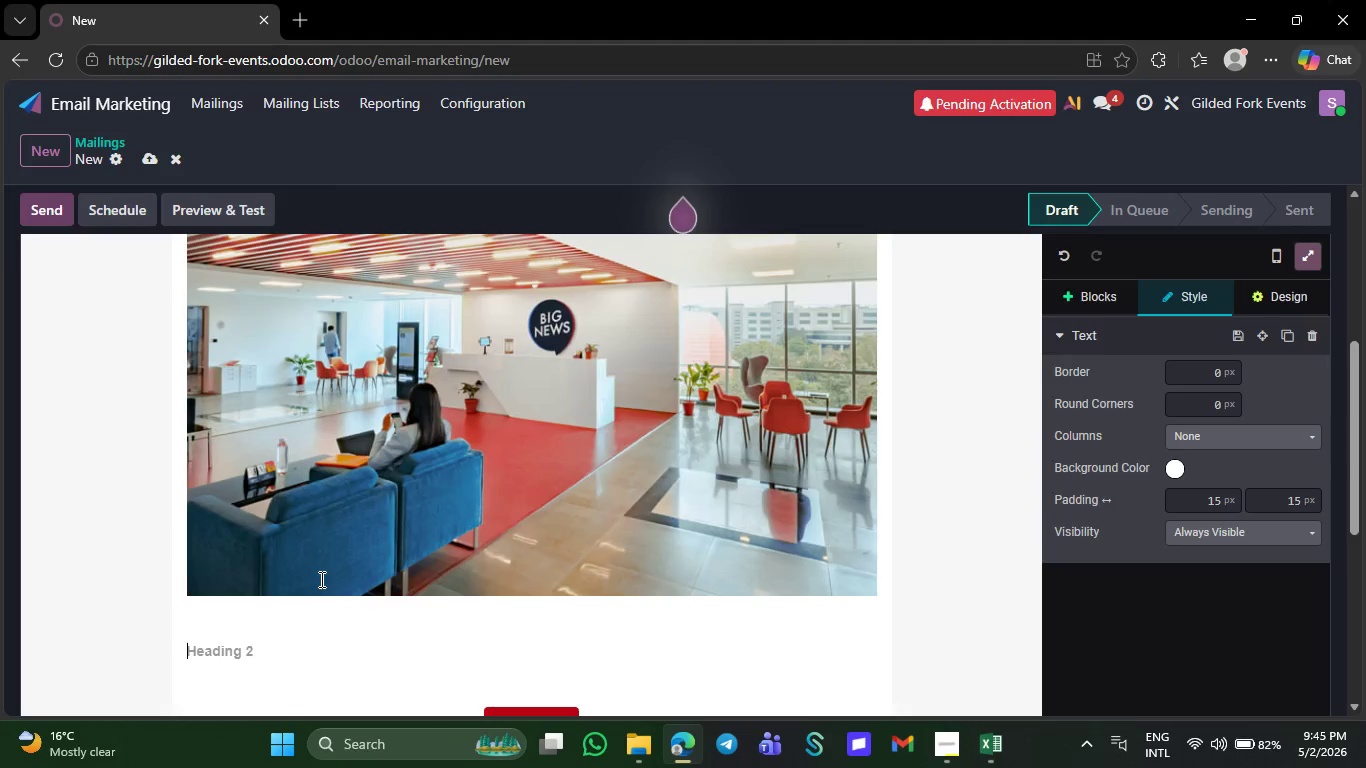 
type(Hello {[)
key(Backspace)
type({ob)
 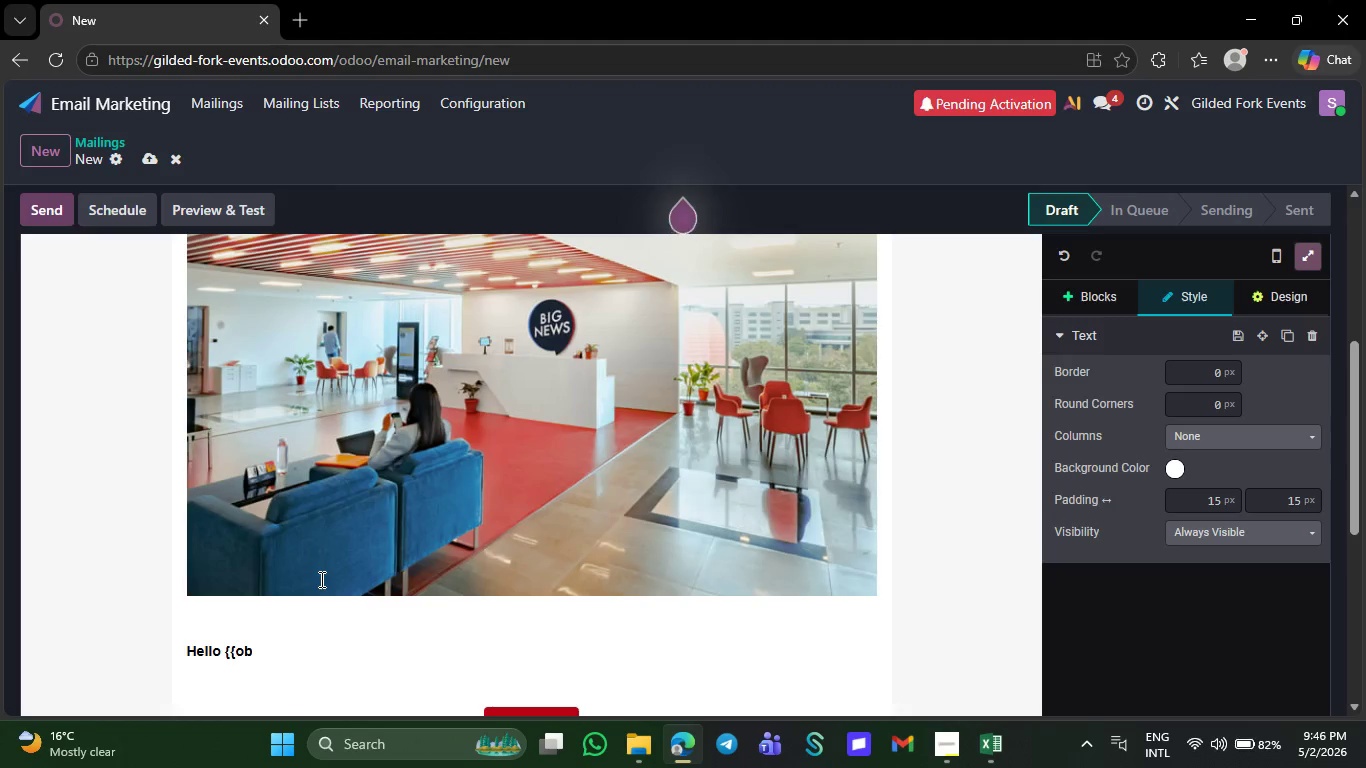 
type(ject)
 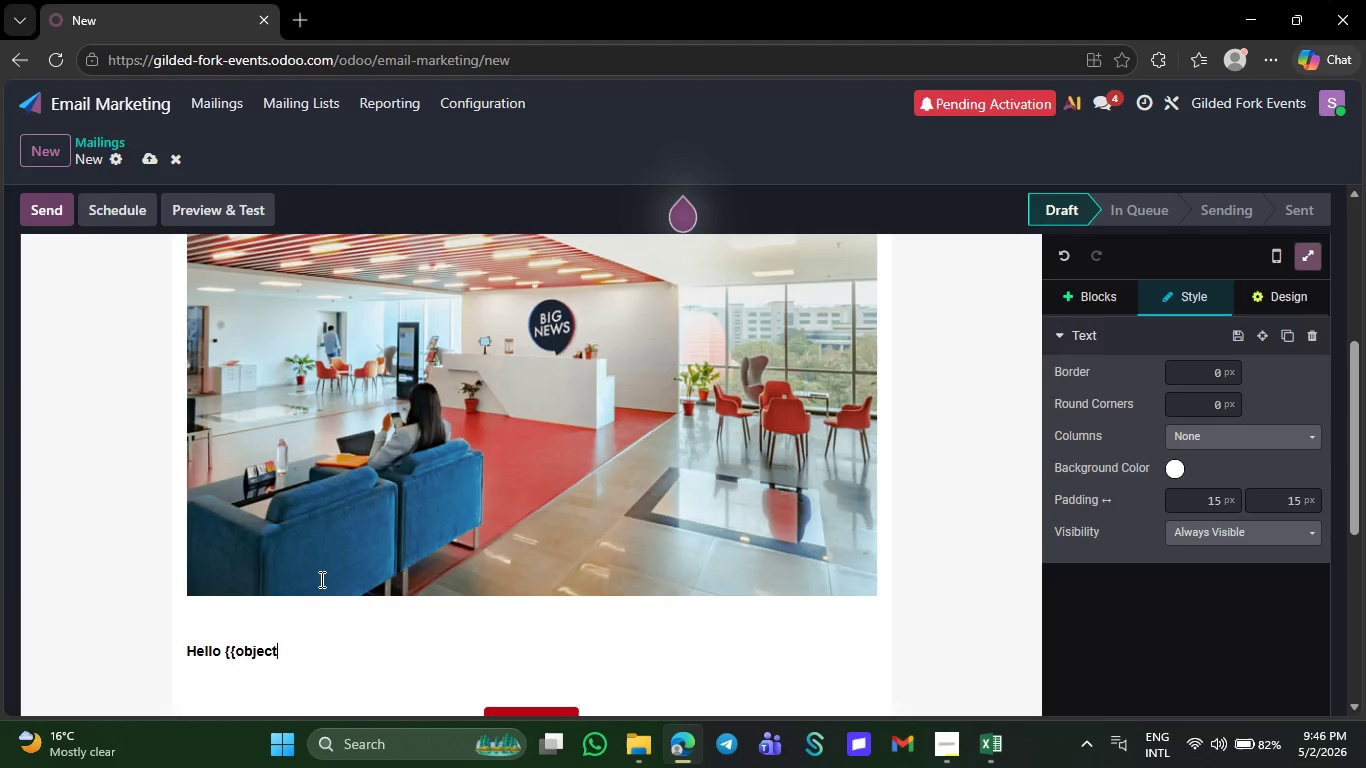 
key(Period)
 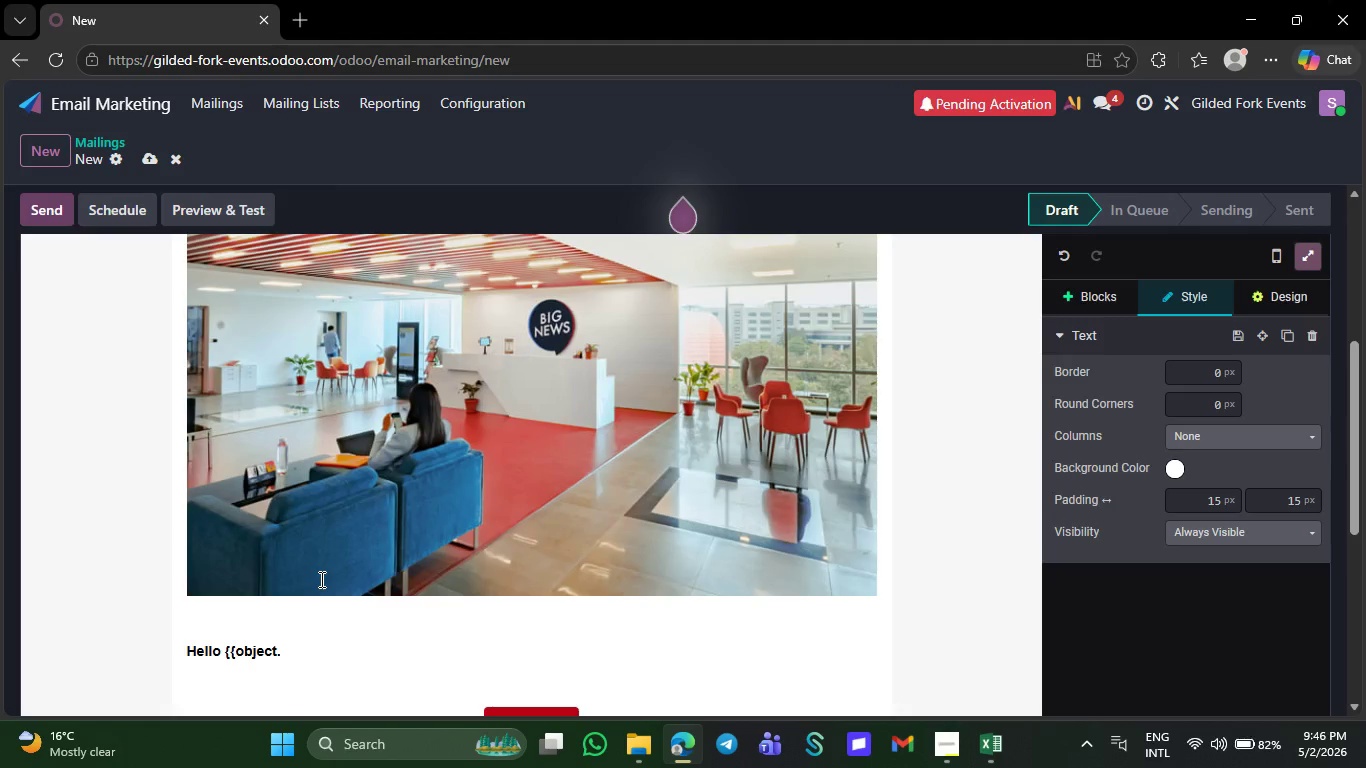 
type(name}},)
key(NumpadEnter)
 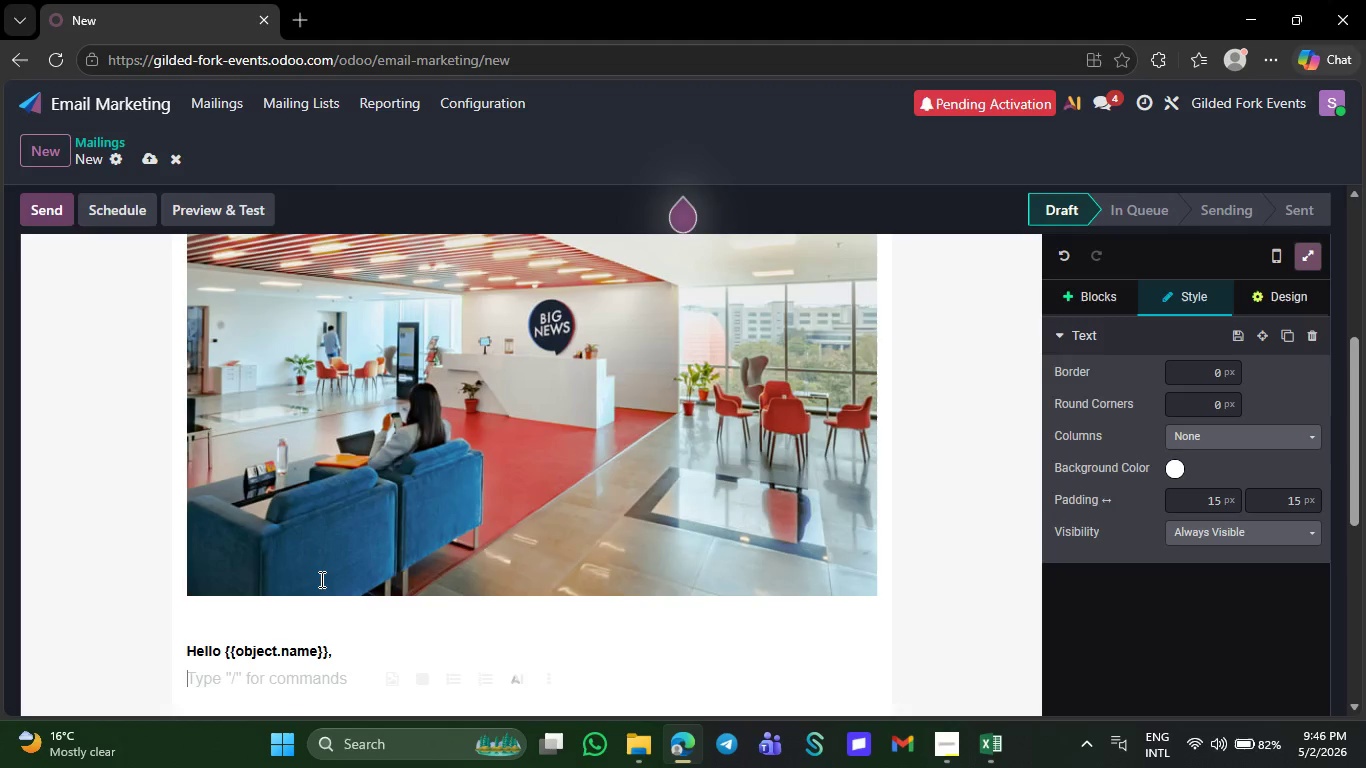 
key(CapsLock)
 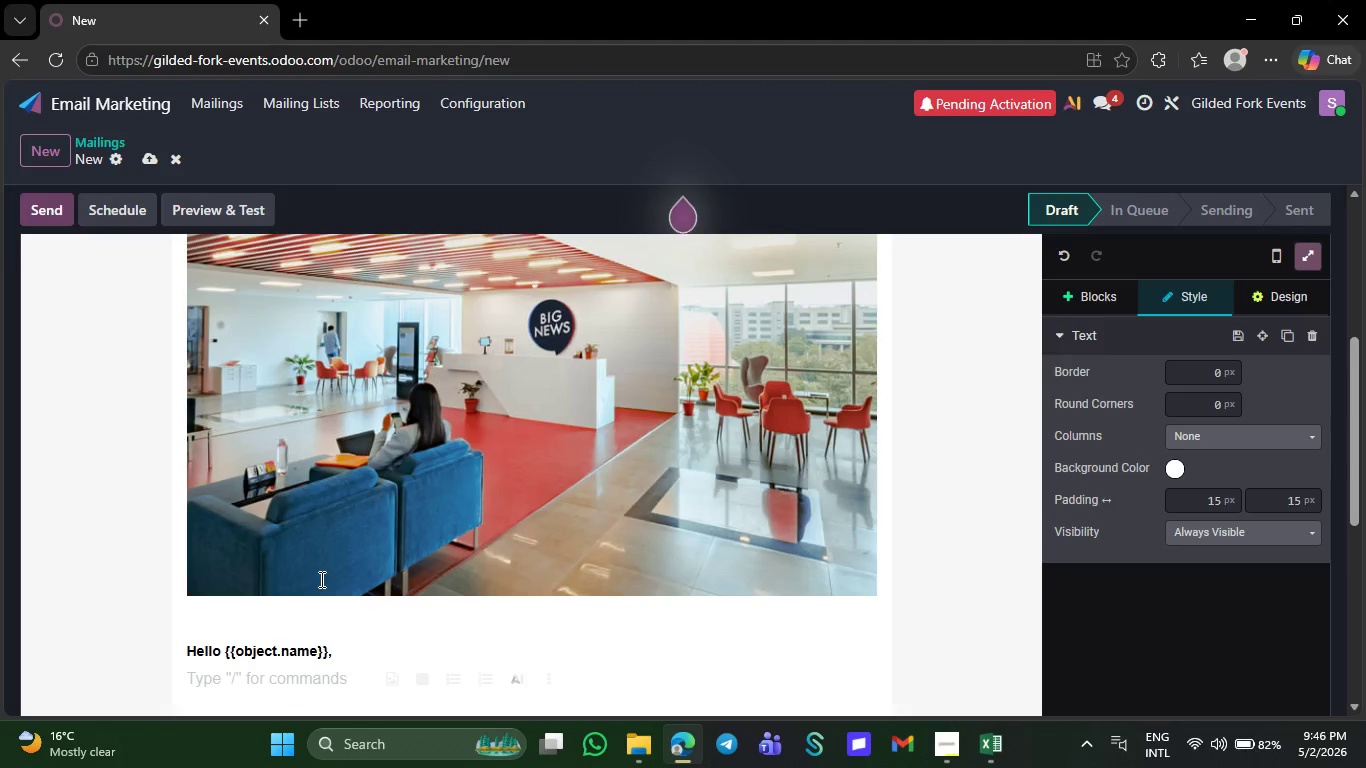 
key(C)
 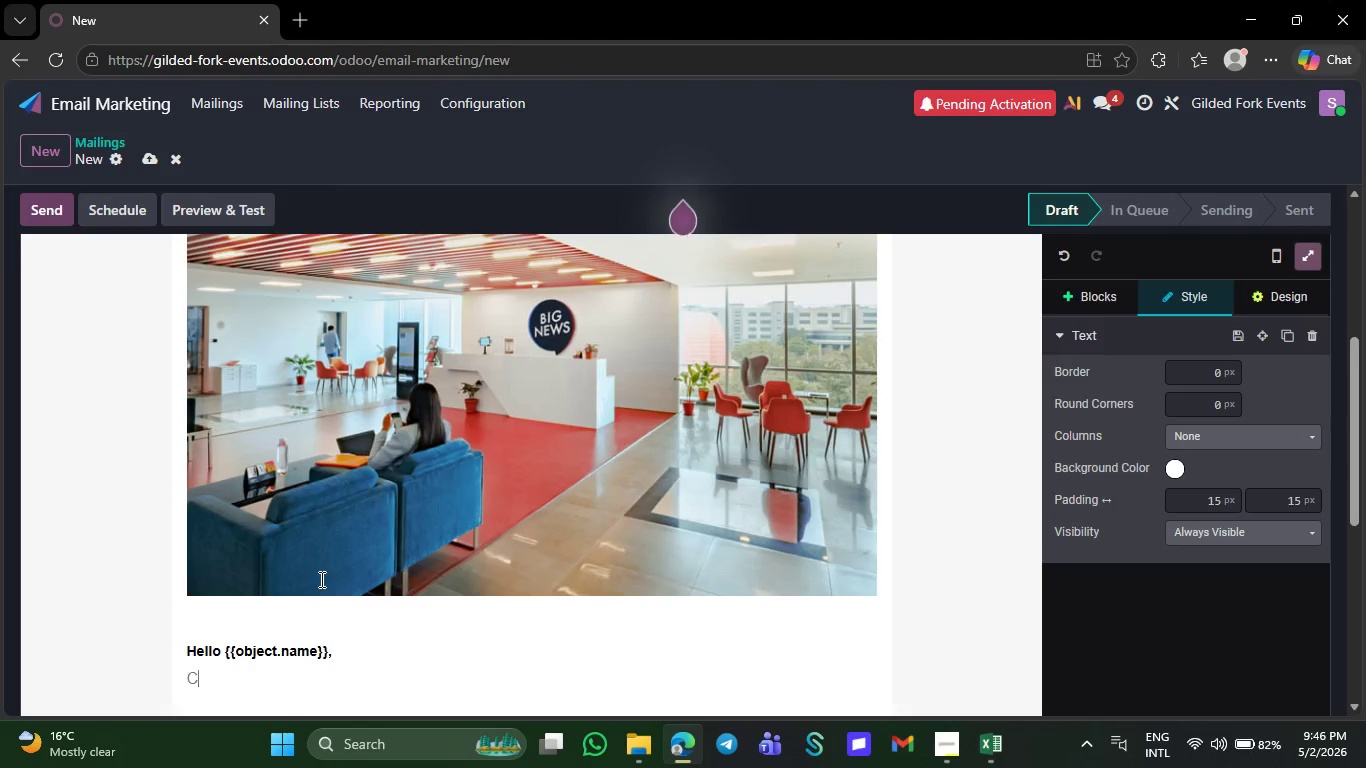 
key(CapsLock)
 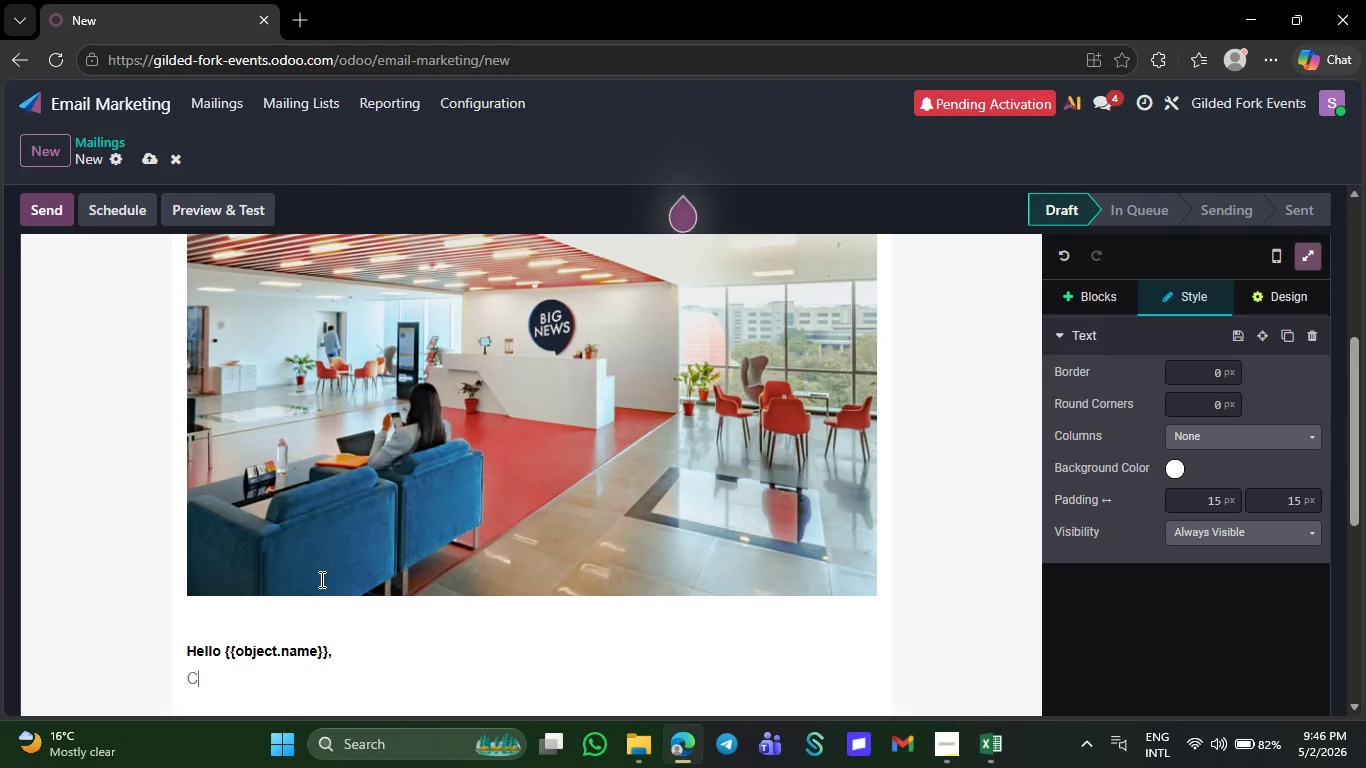 
type(orporate holiday)
 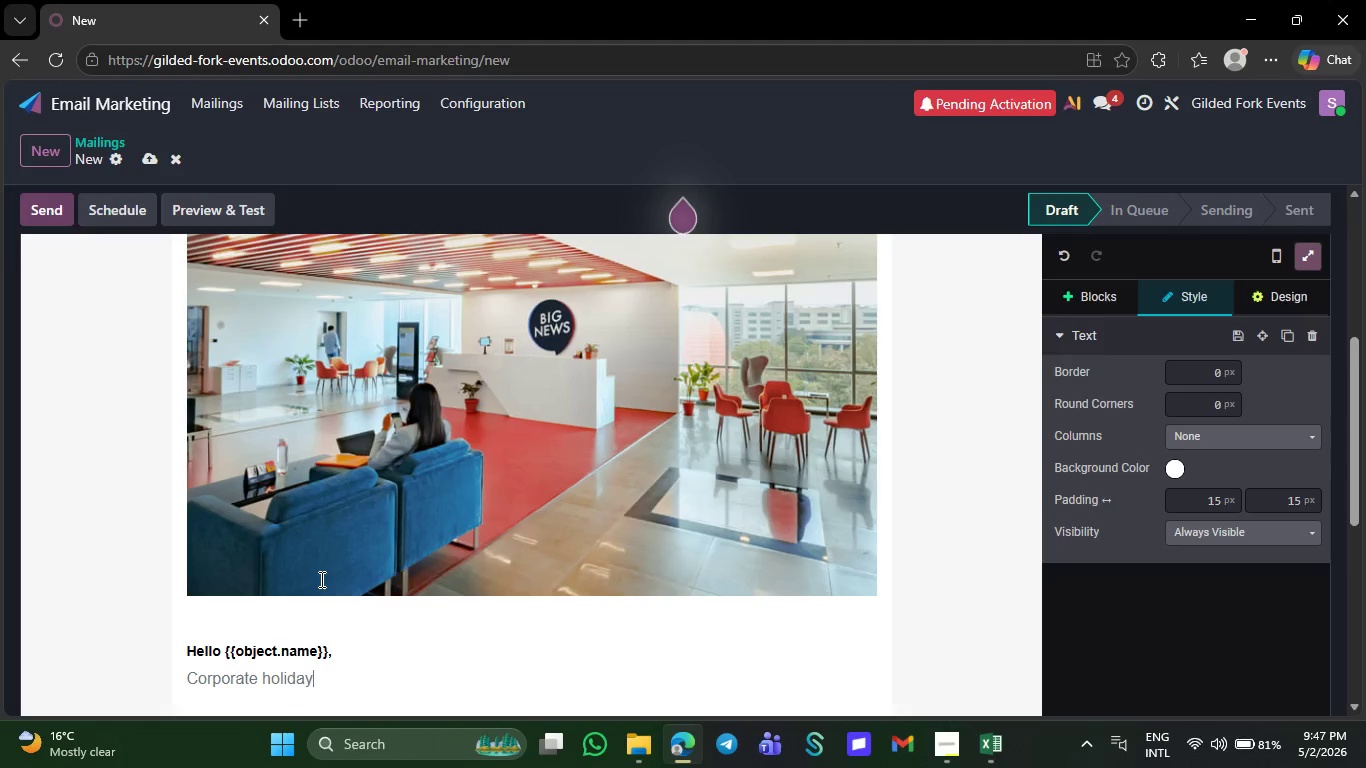 
type( event)
 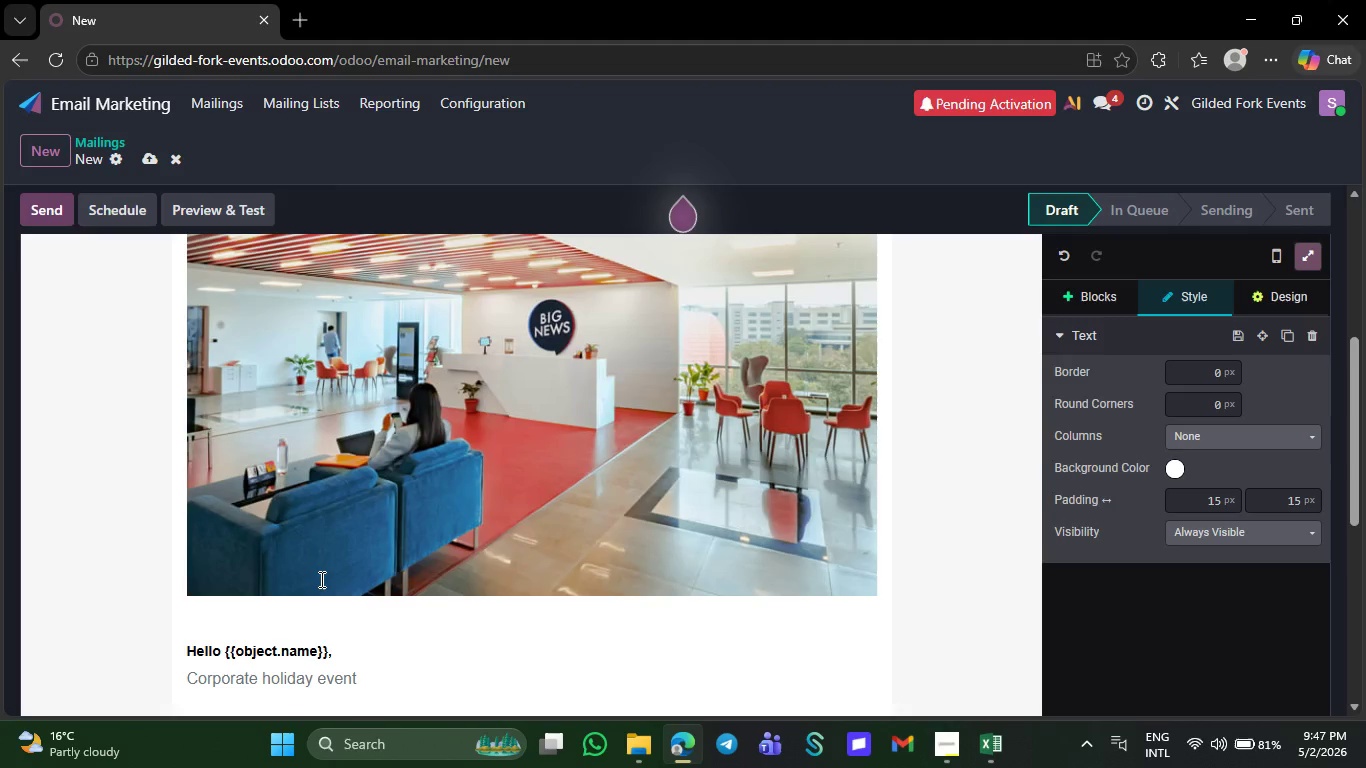 
type(s are )
 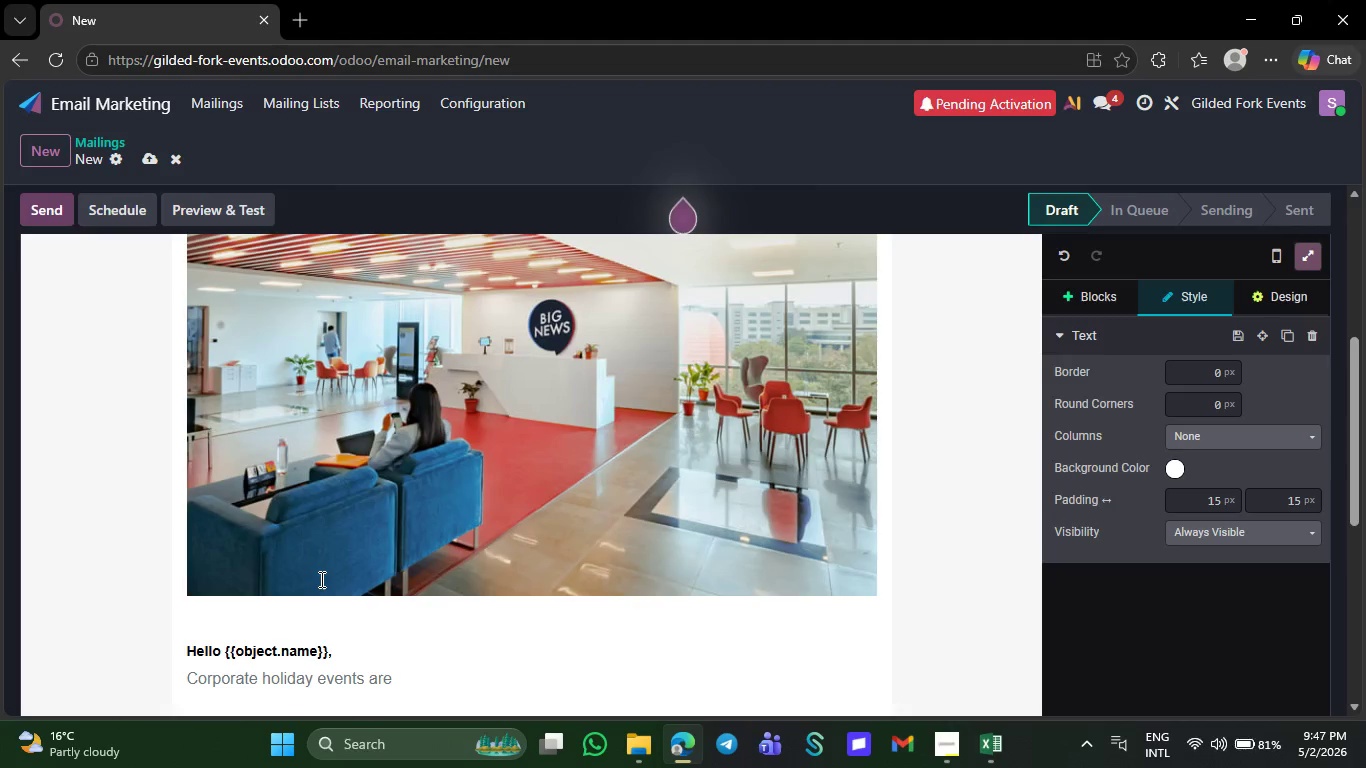 
type(evol)
 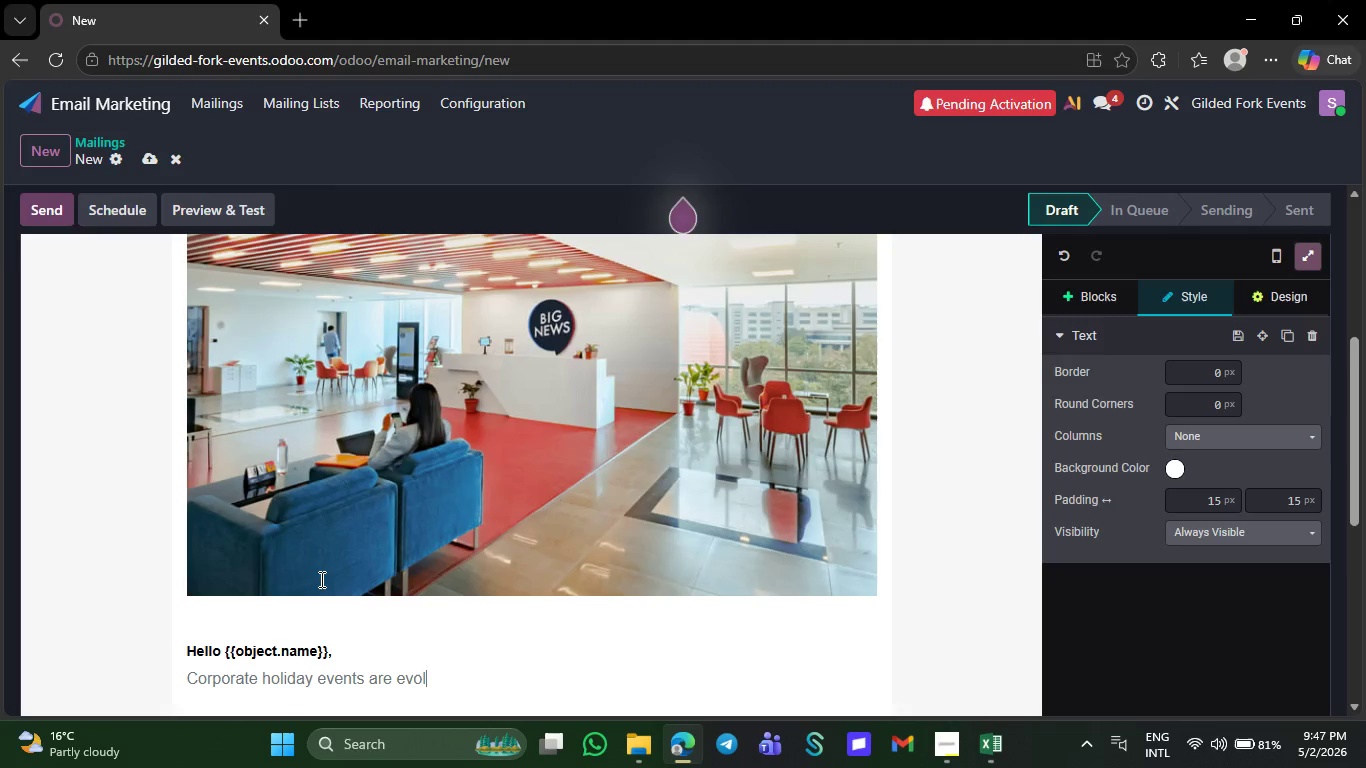 
wait(5.19)
 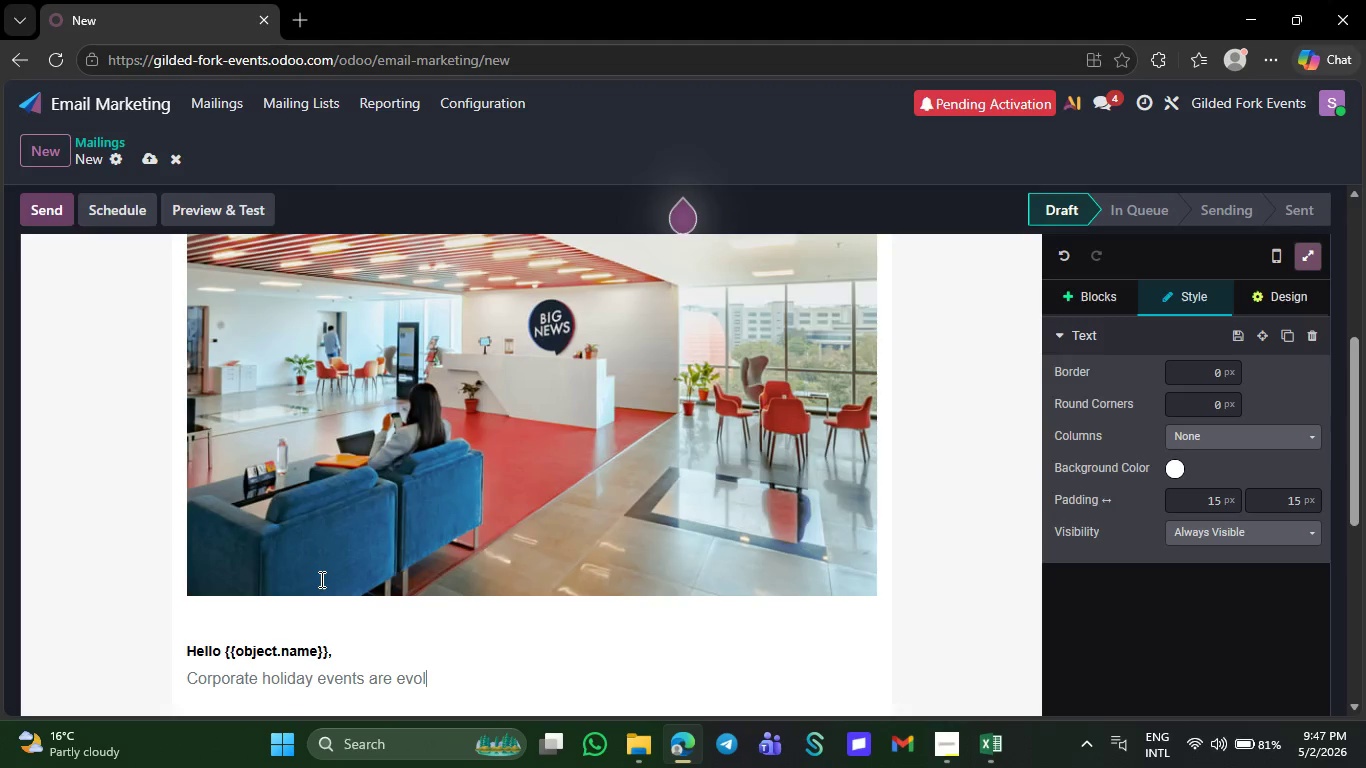 
type(ving )
 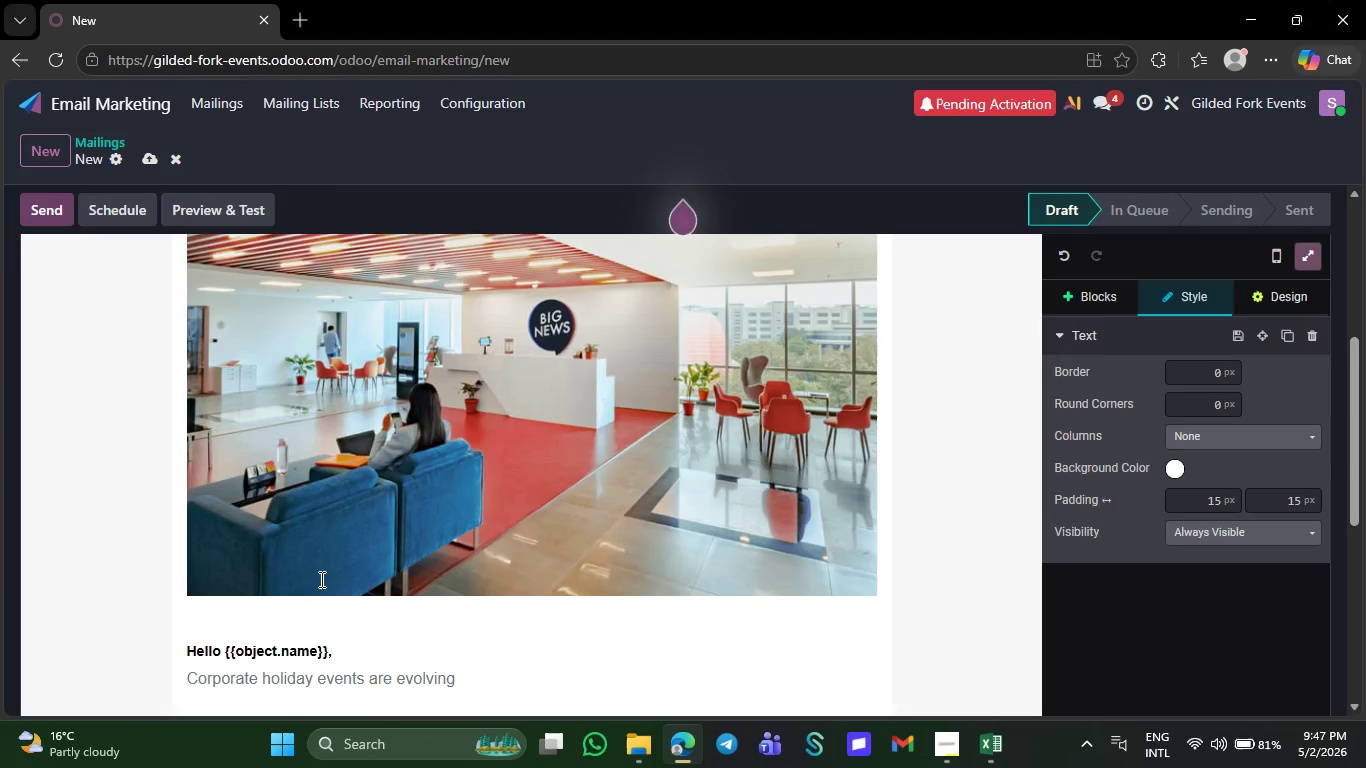 
wait(17.44)
 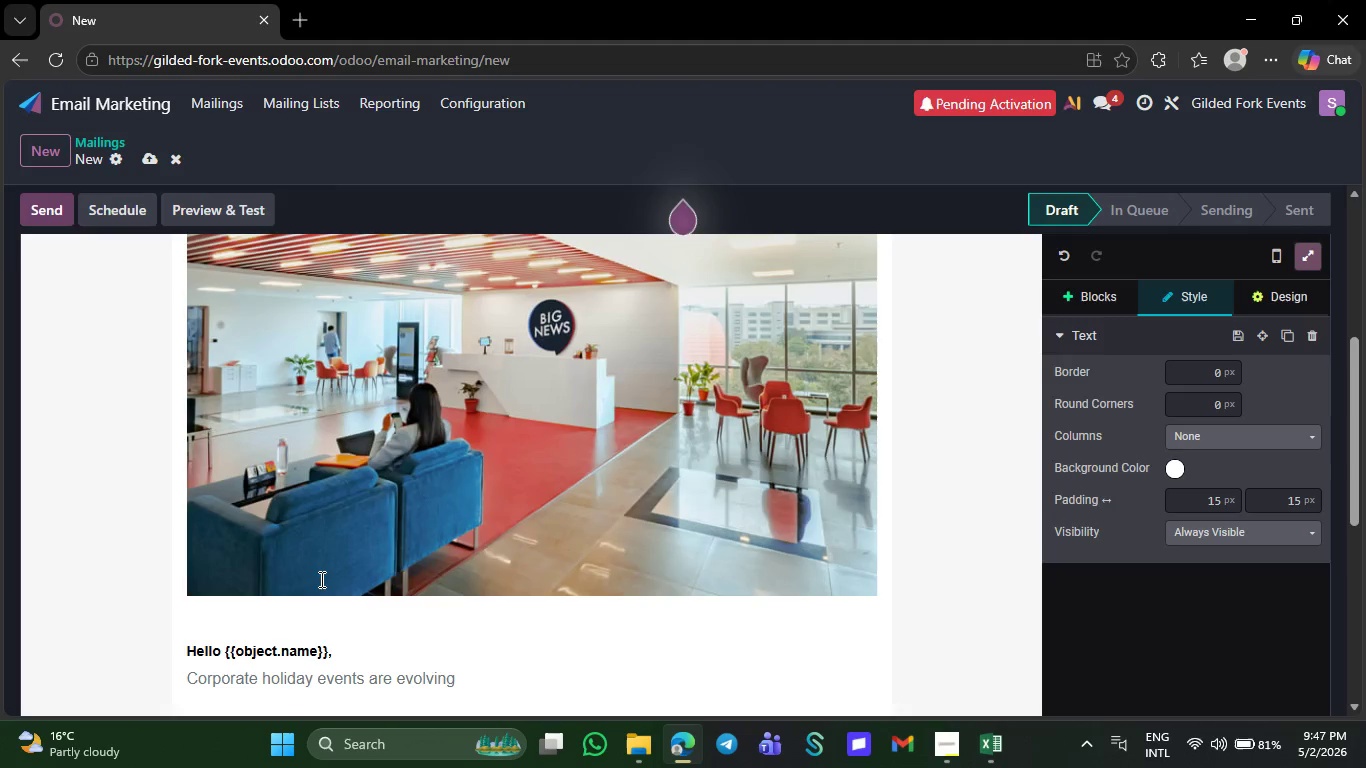 
type( b)
key(Backspace)
type(beyond tra)
 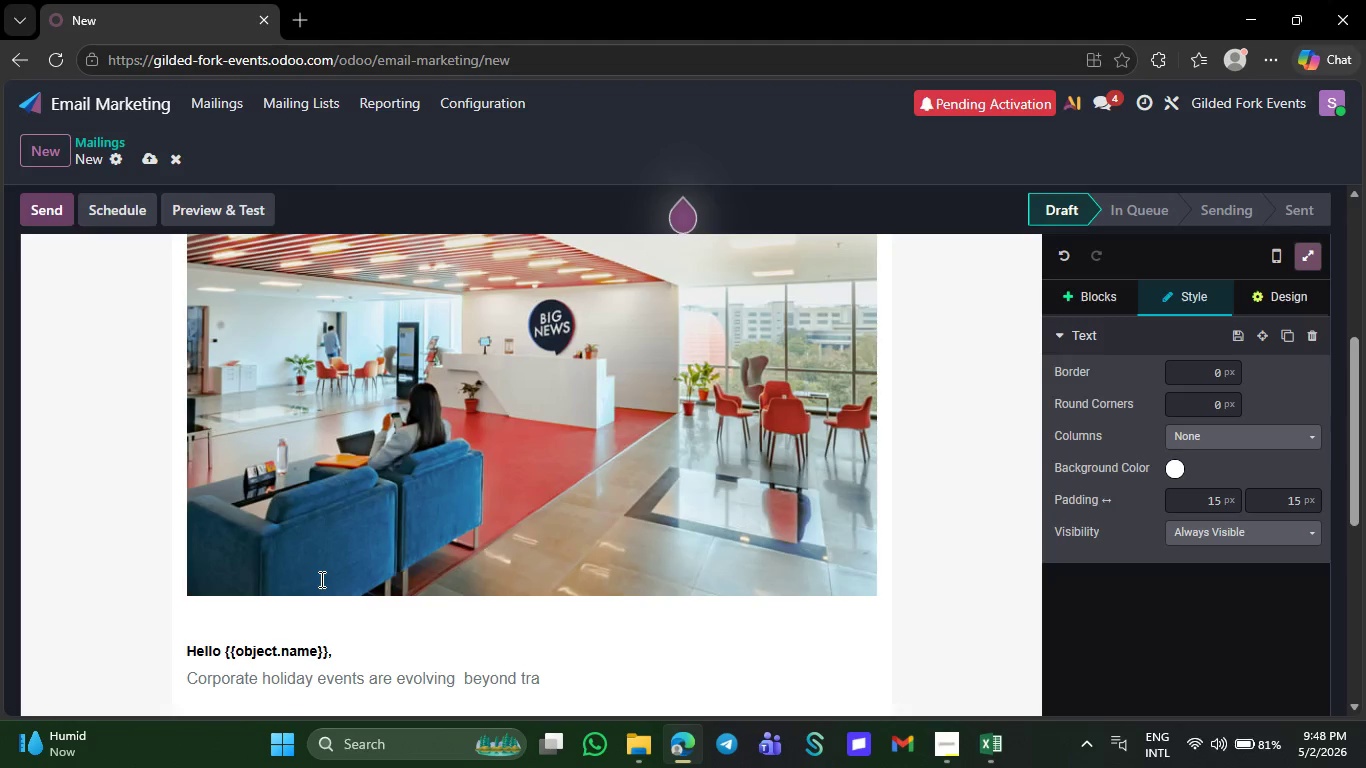 
wait(5.38)
 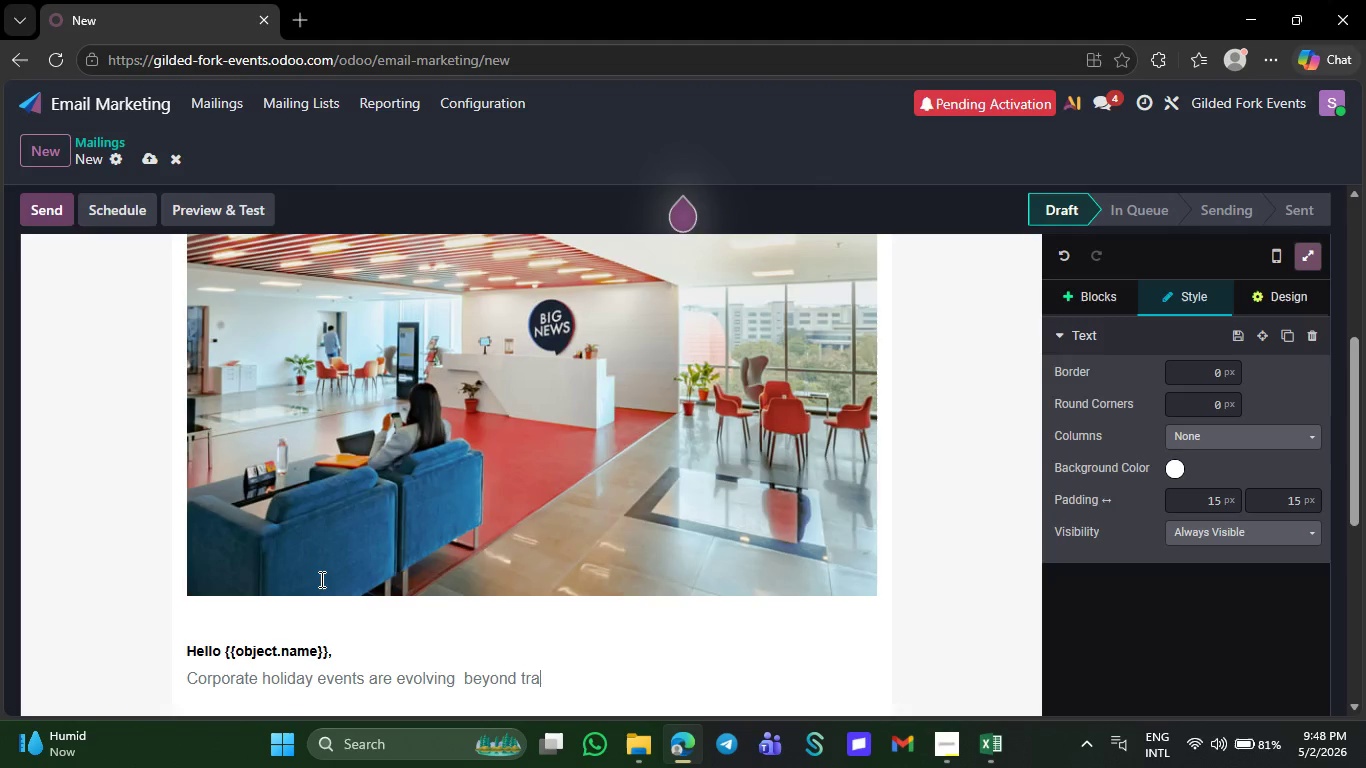 
type(ditional)
 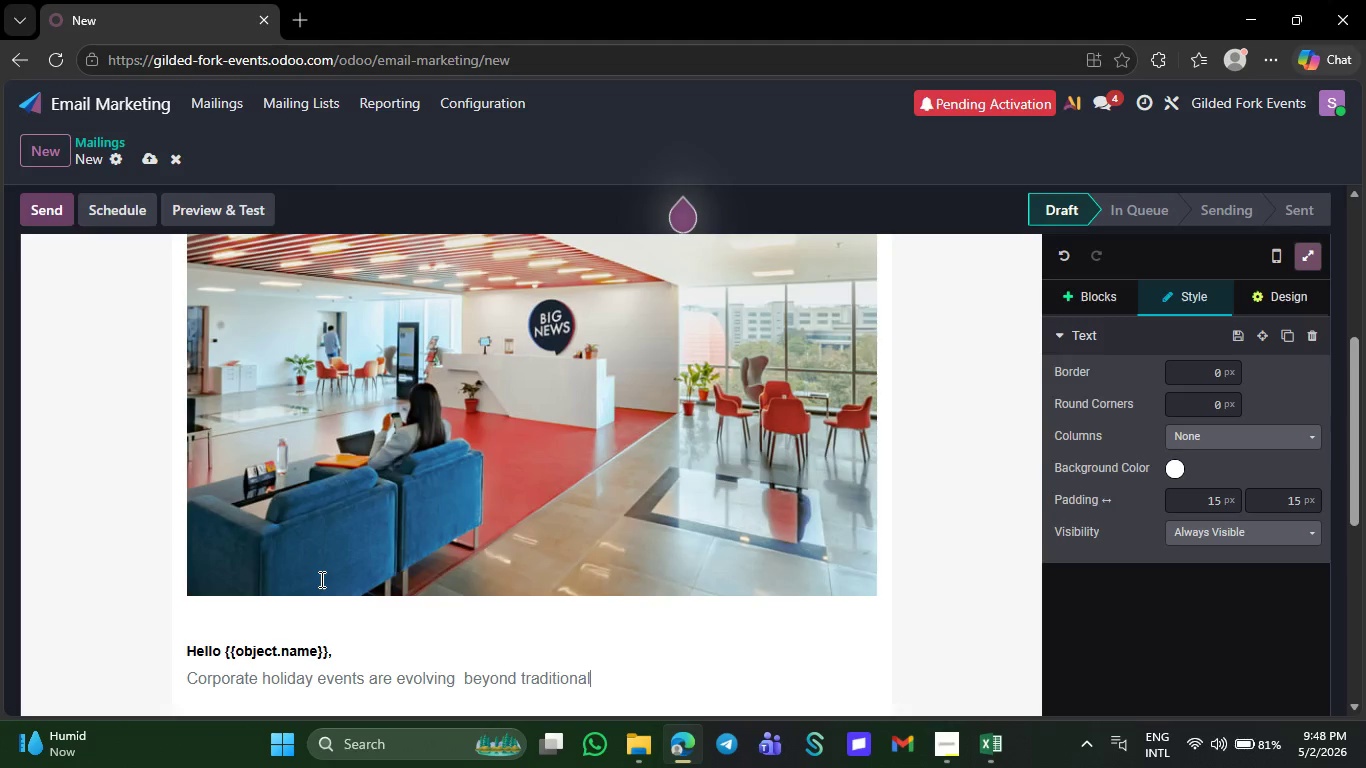 
type( catering )
 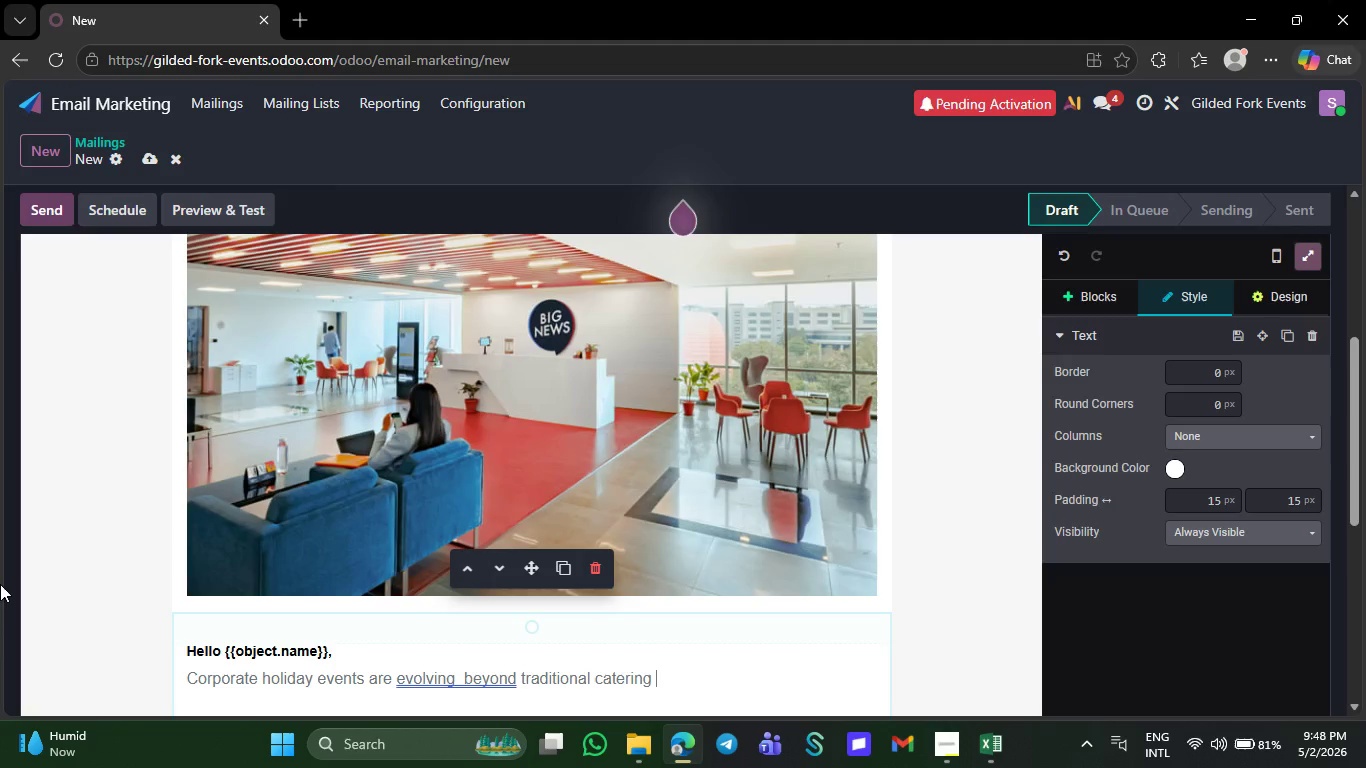 
wait(6.48)
 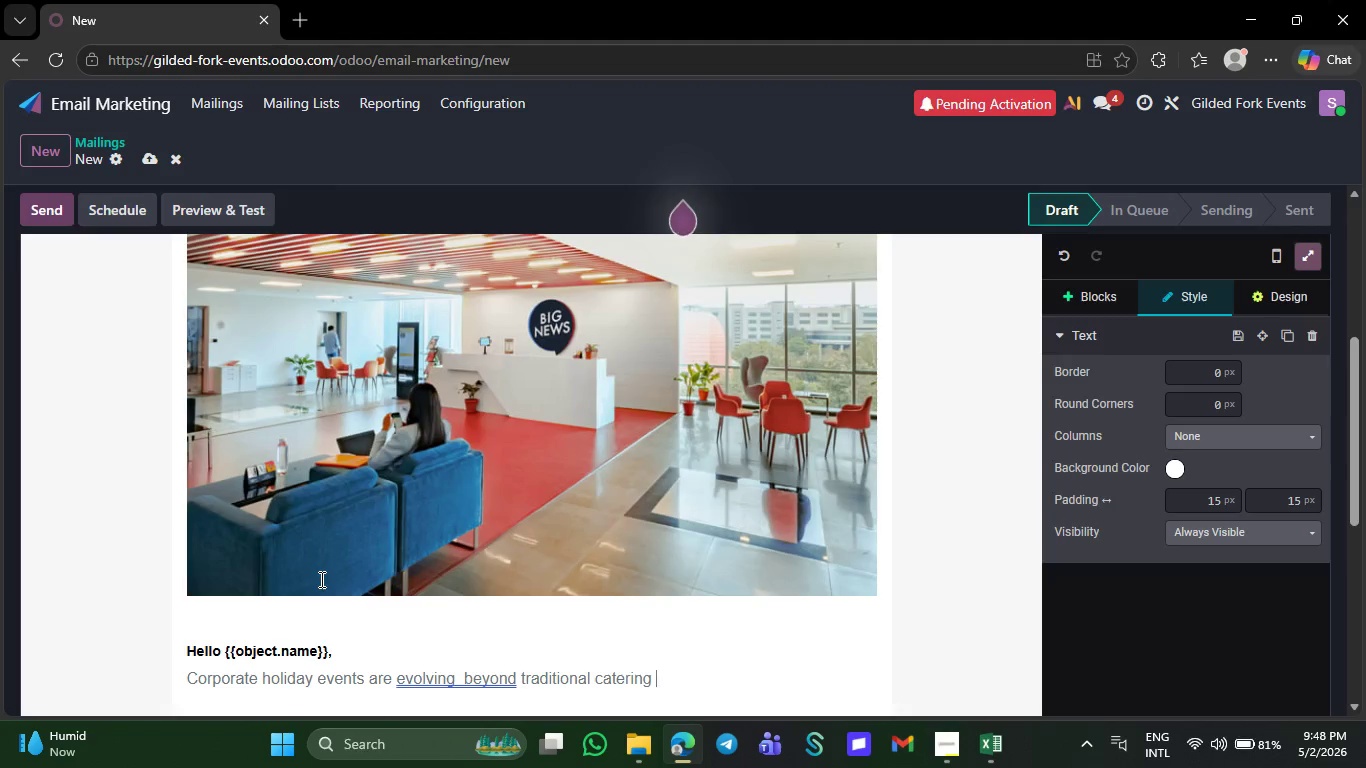 
right_click([466, 680])
 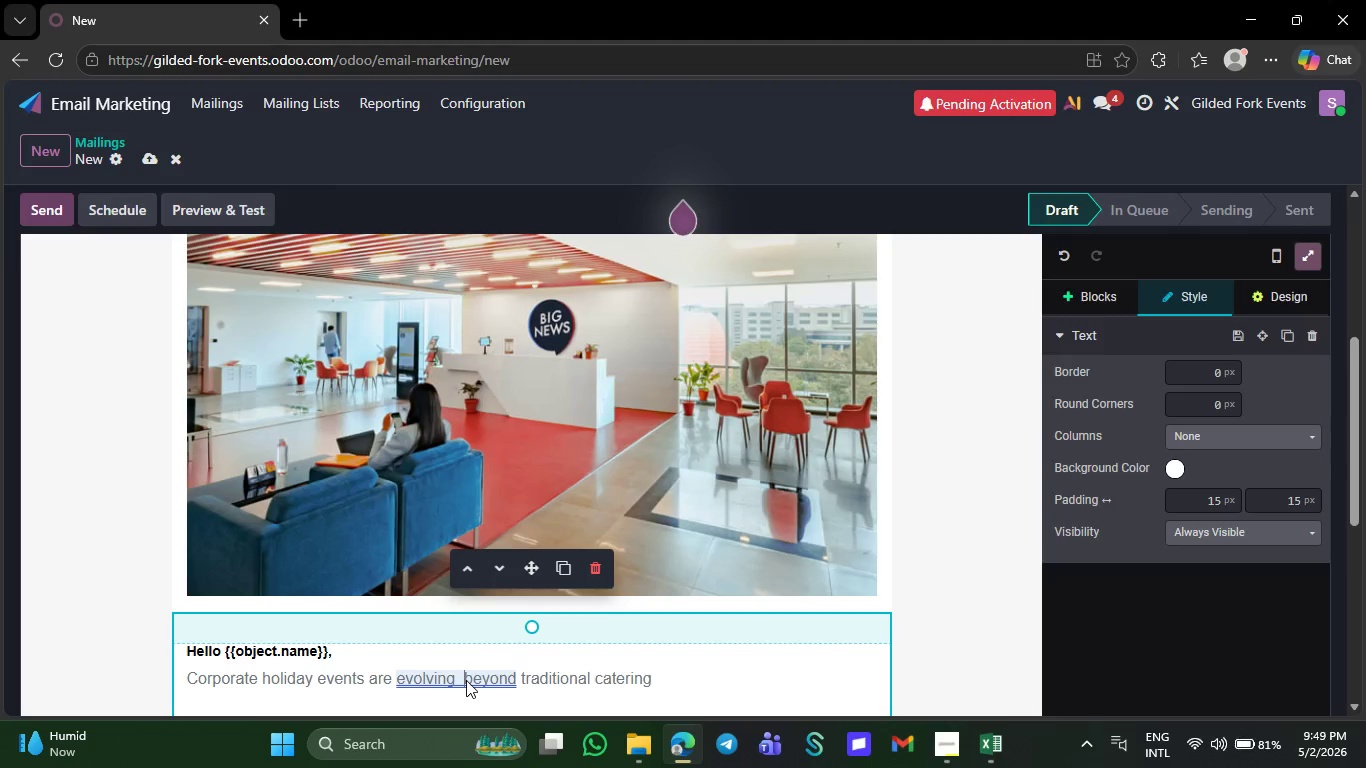 
mouse_move([475, 655])
 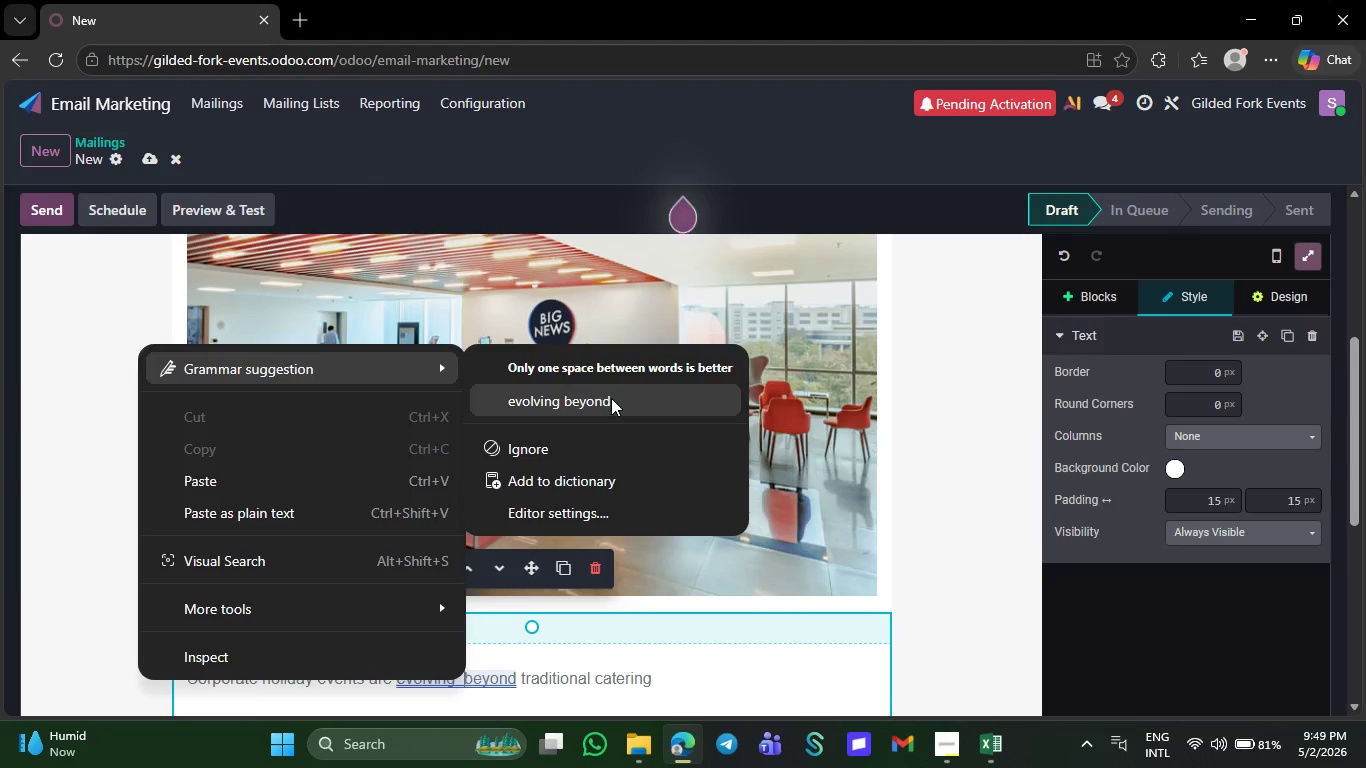 
left_click([611, 398])
 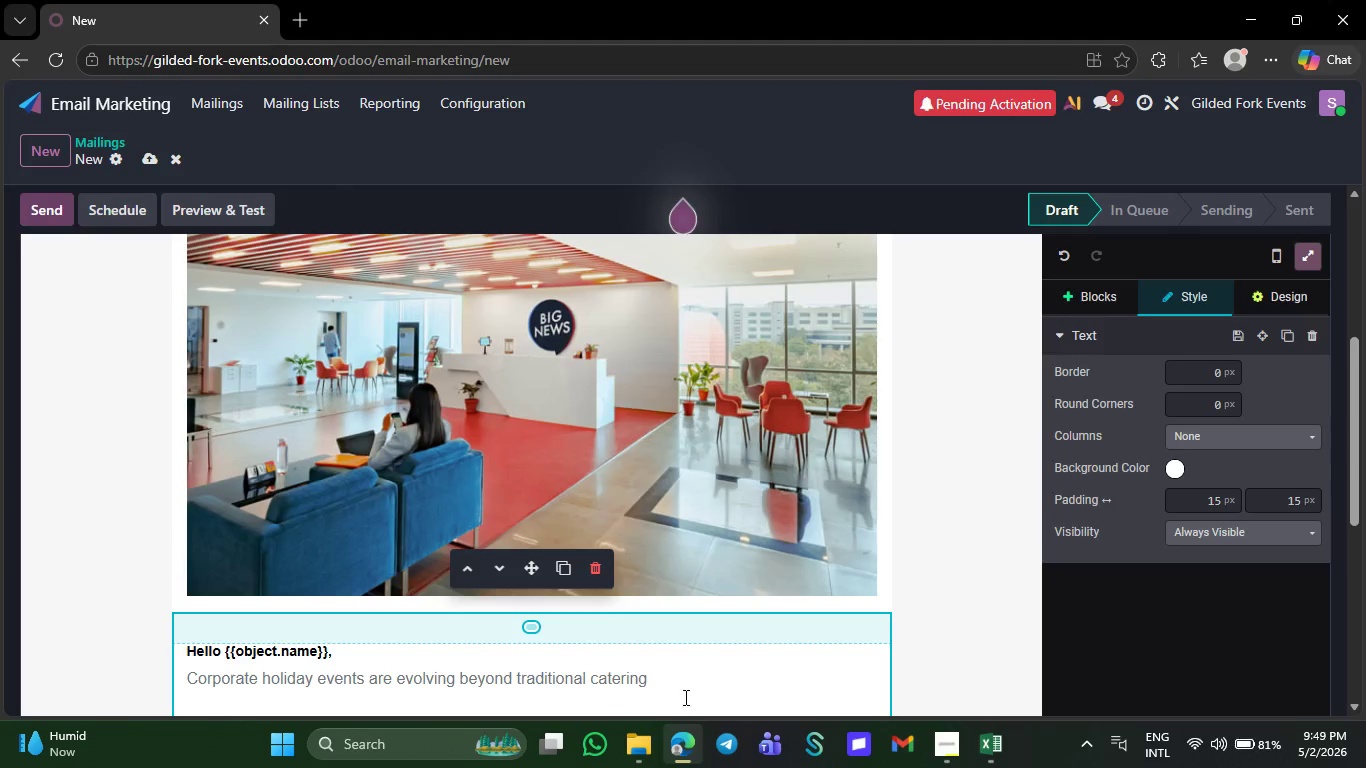 
left_click([688, 682])
 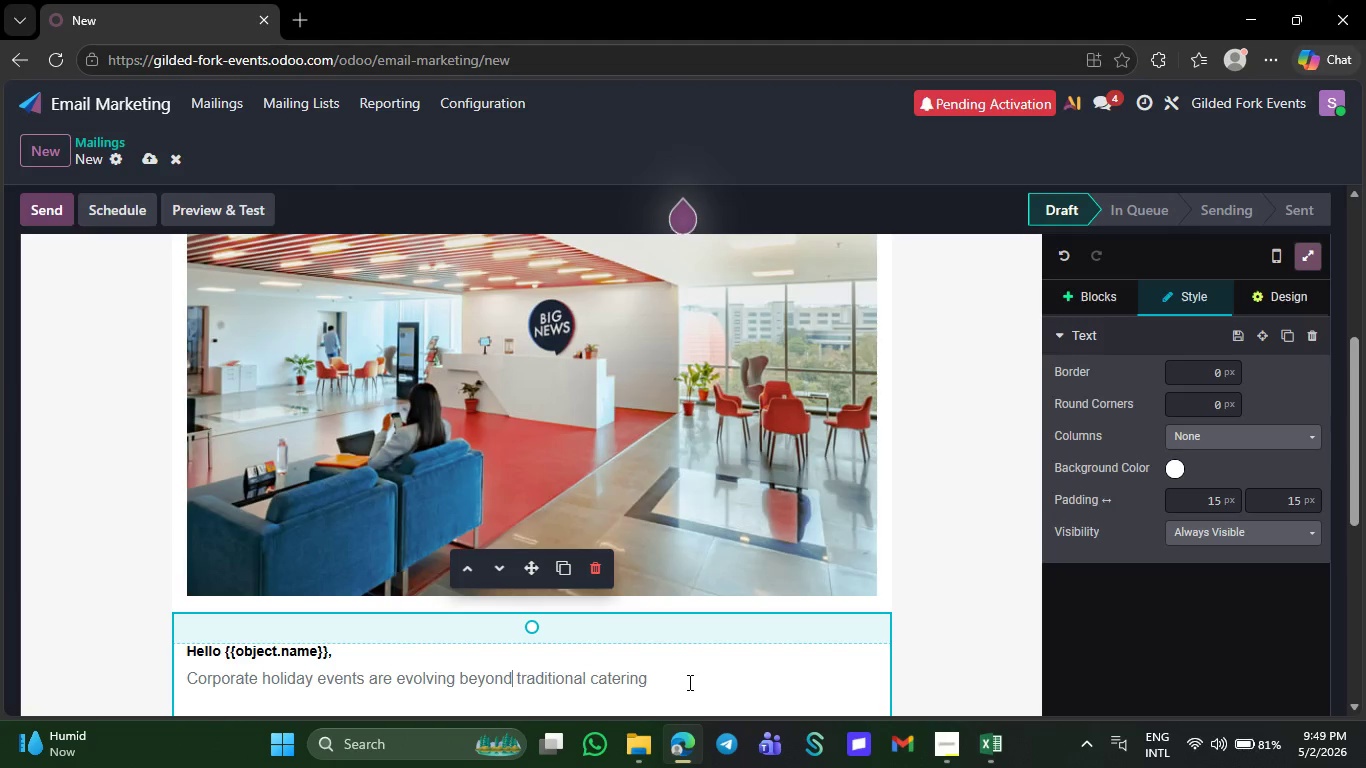 
left_click([688, 682])
 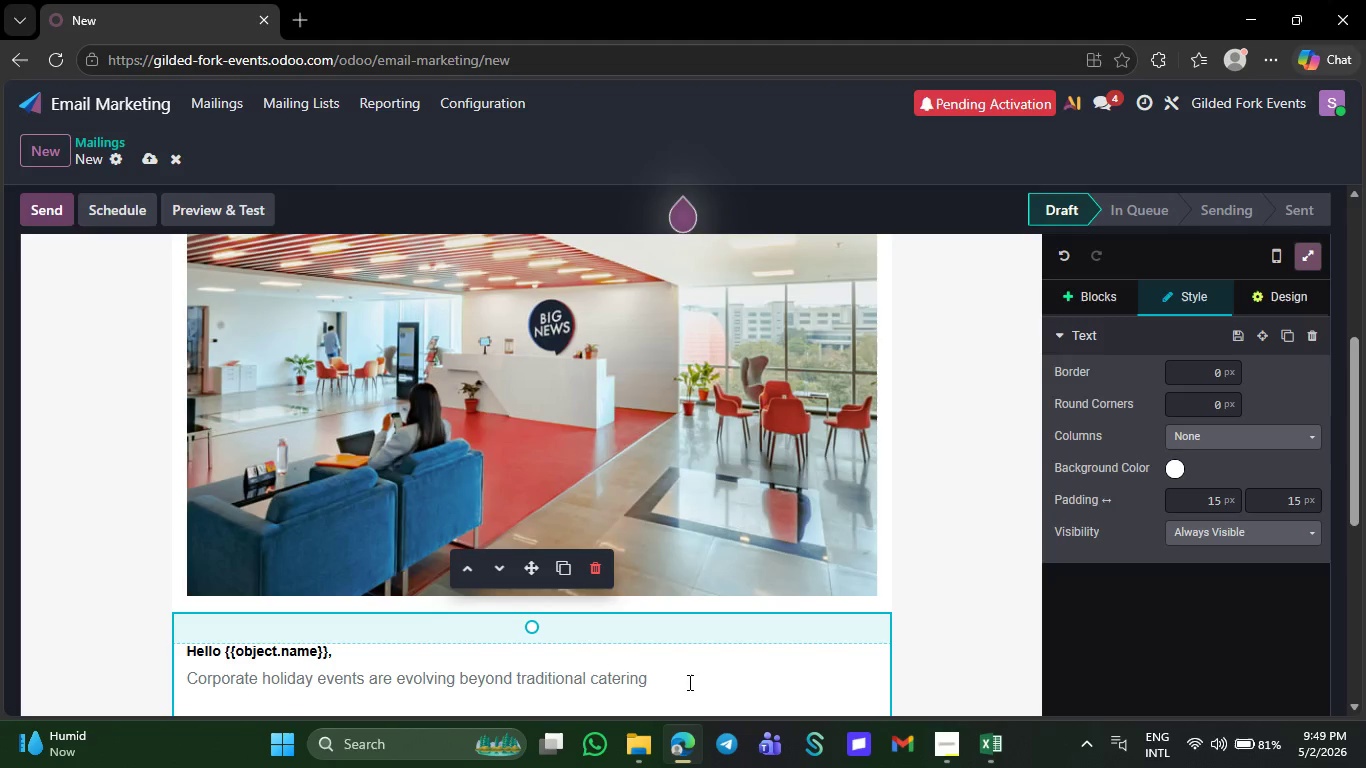 
wait(6.45)
 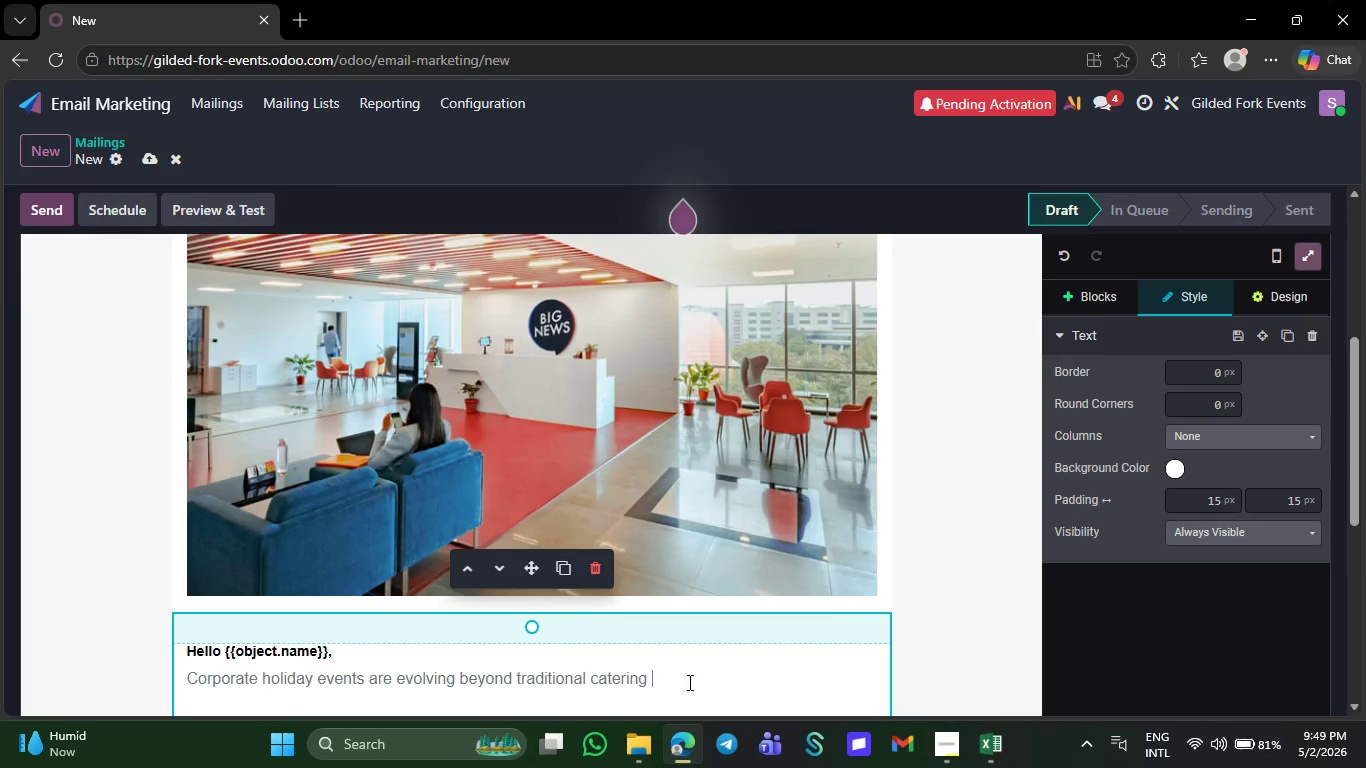 
type(into imm)
 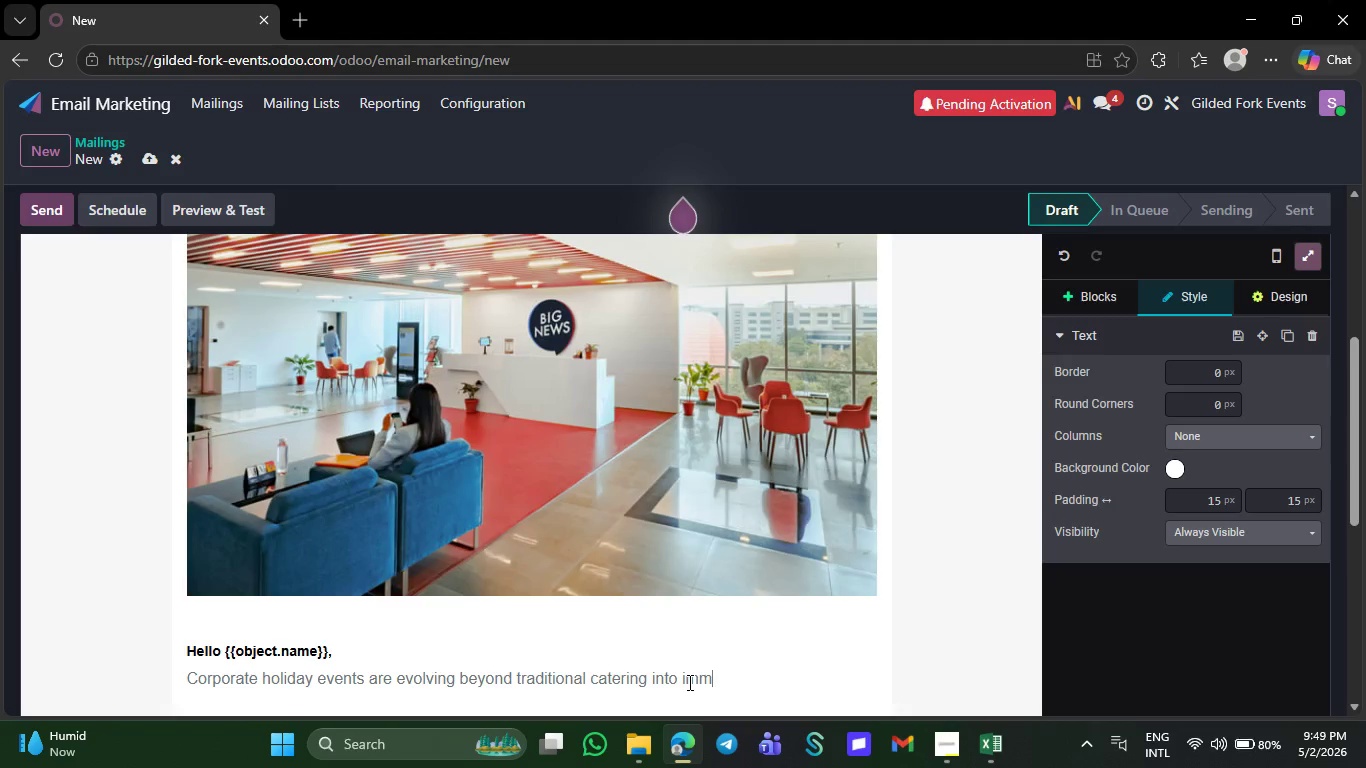 
type(ersive )
 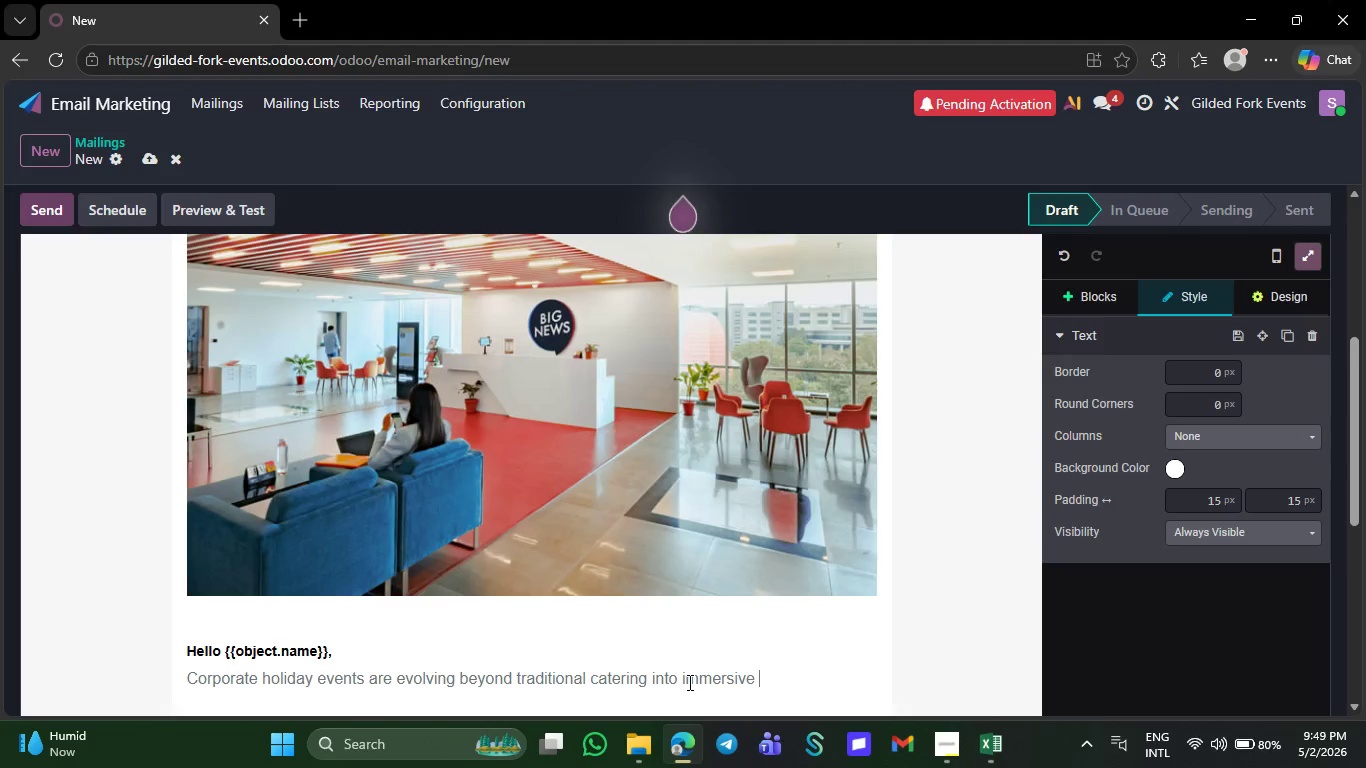 
type(cu)
 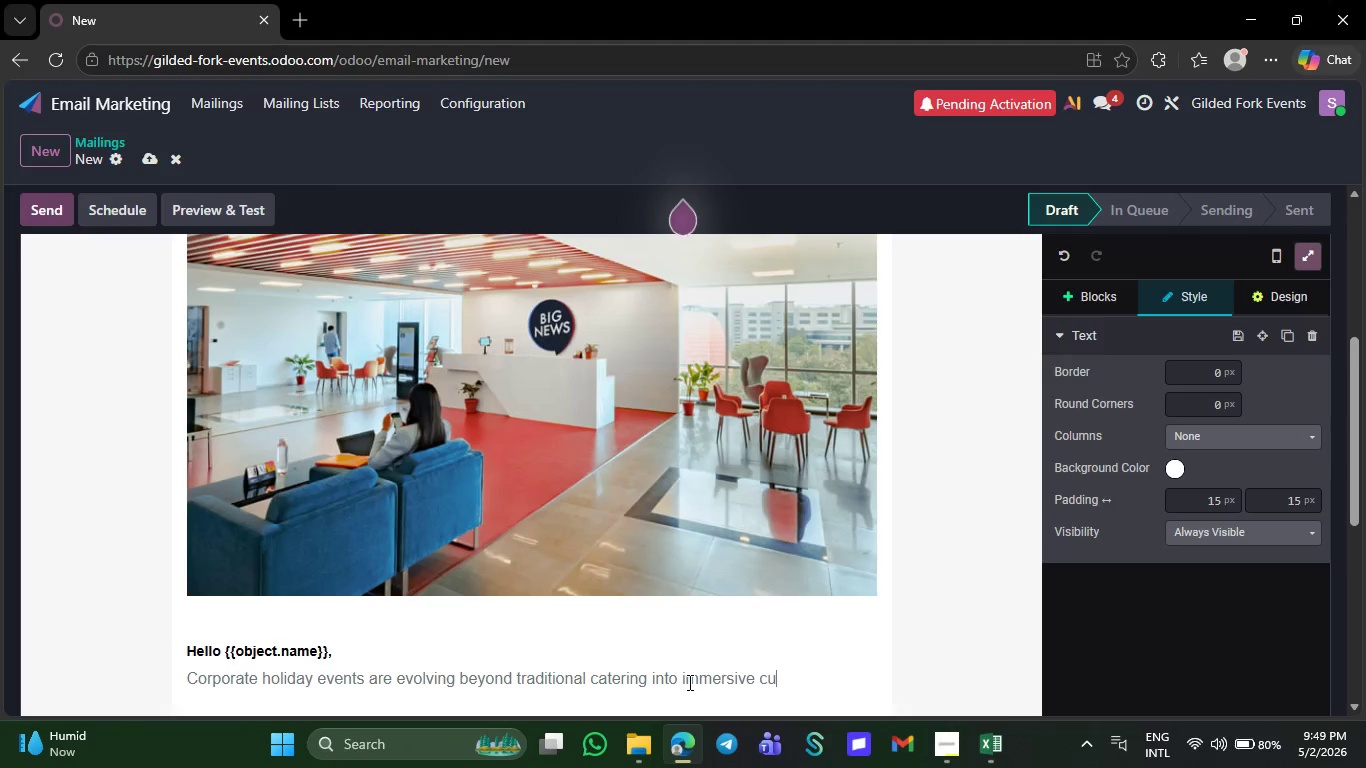 
type(linary e)
 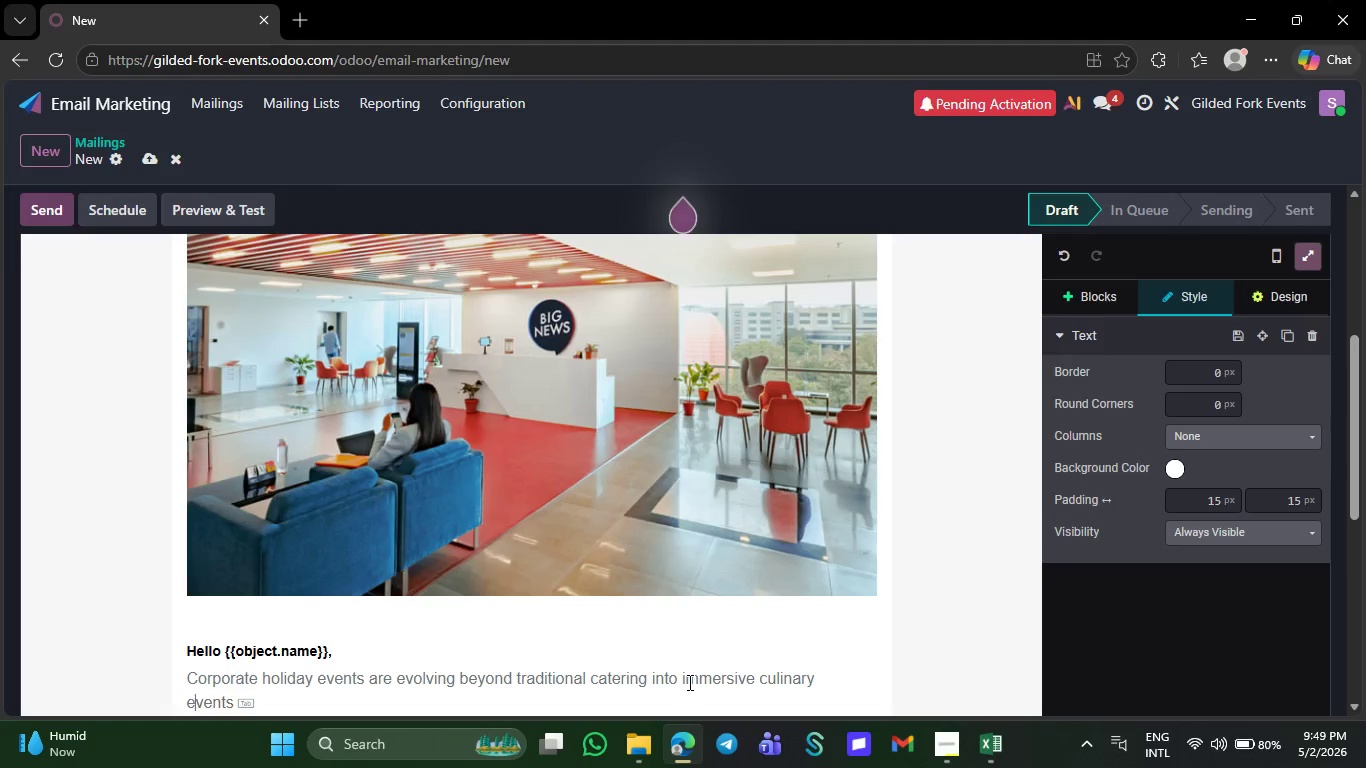 
type(xp)
 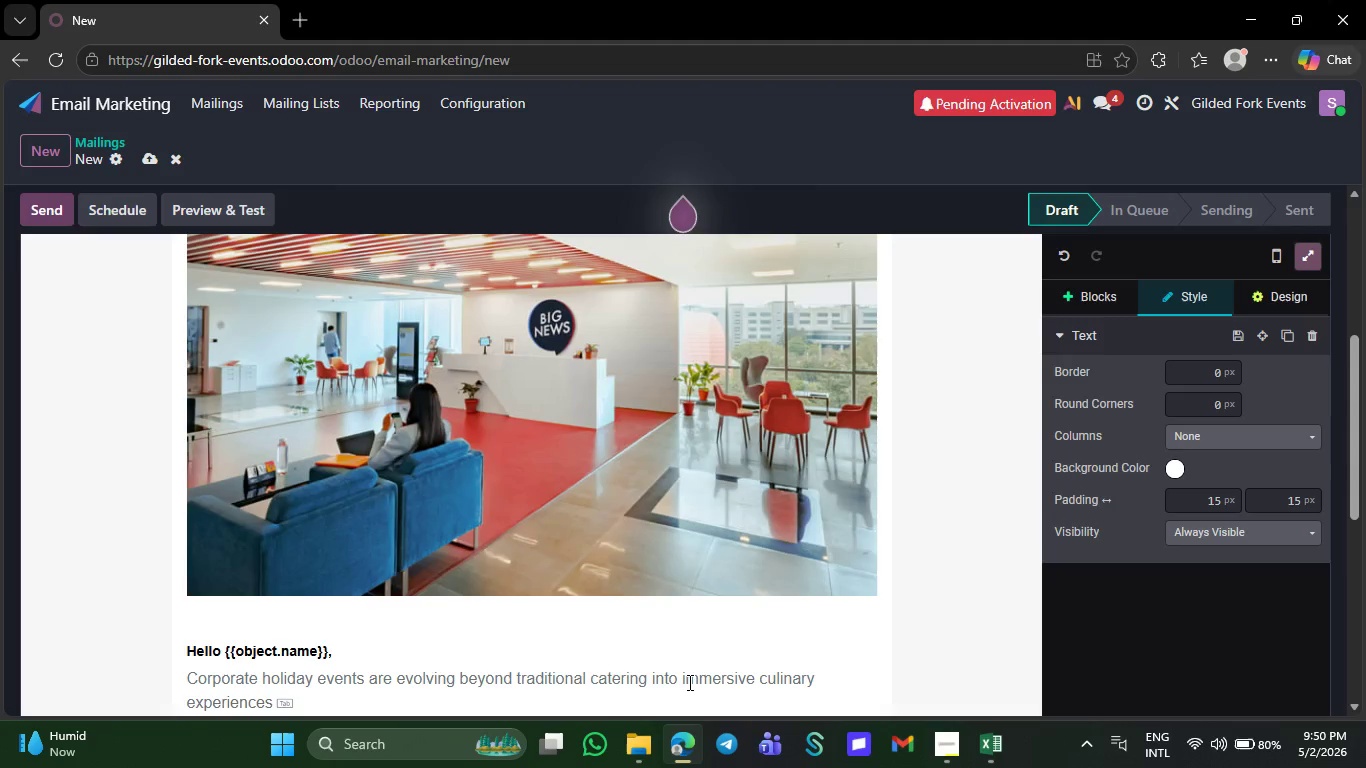 
type(er)
 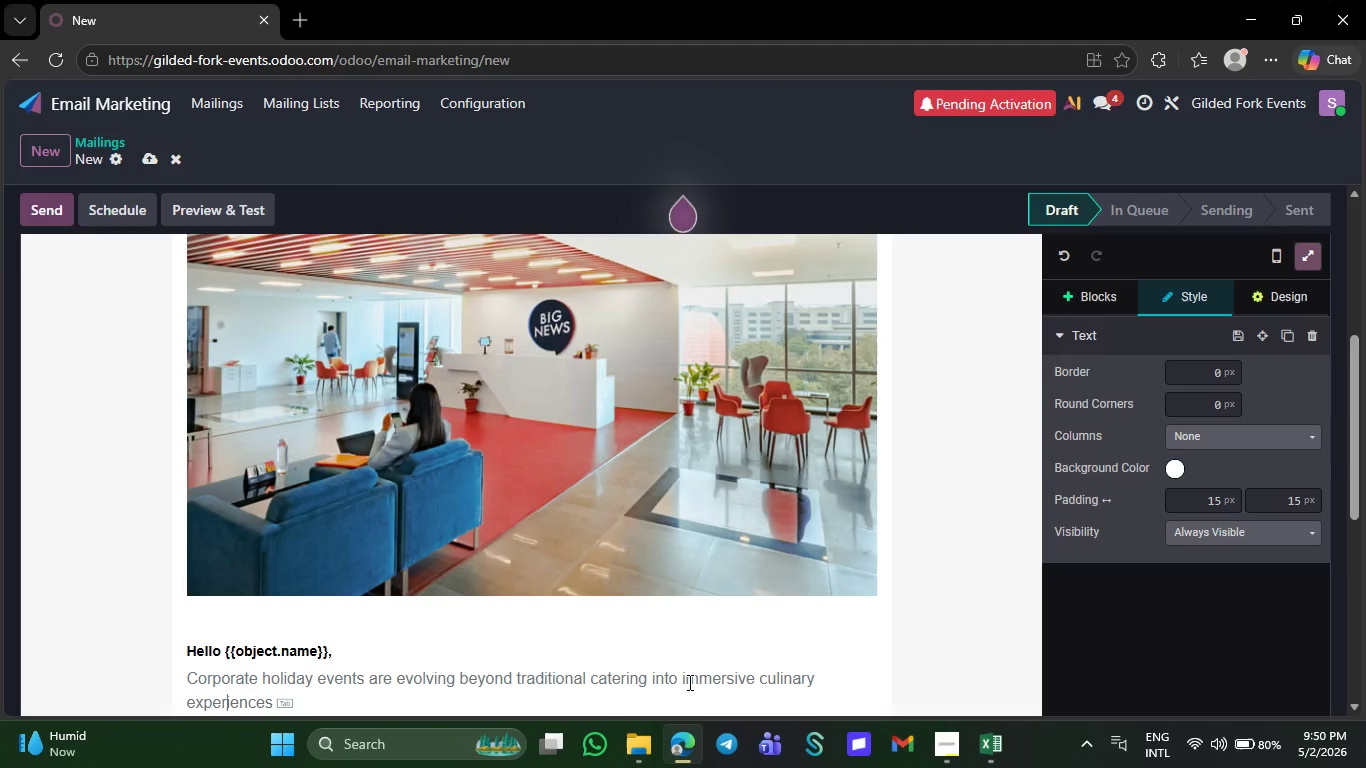 
type(iences designed to sp)
 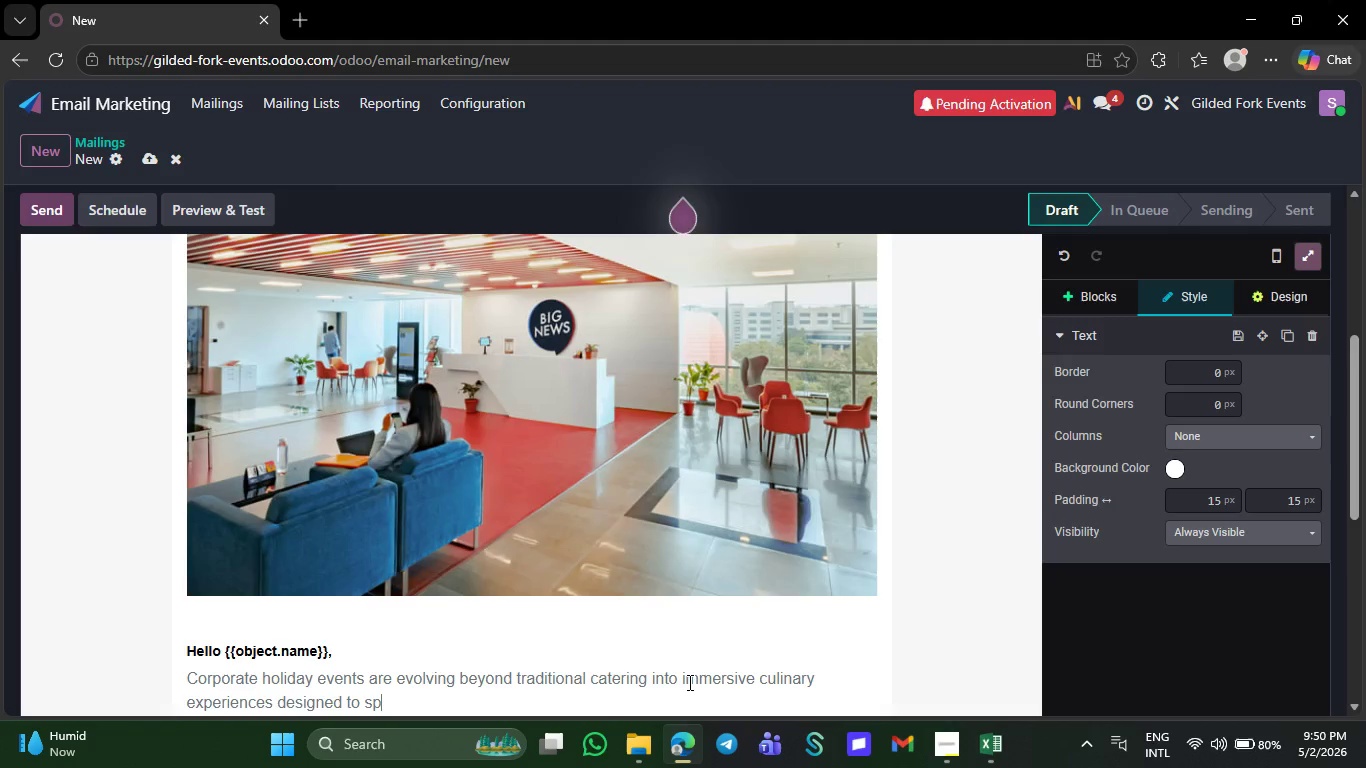 
type(ark )
 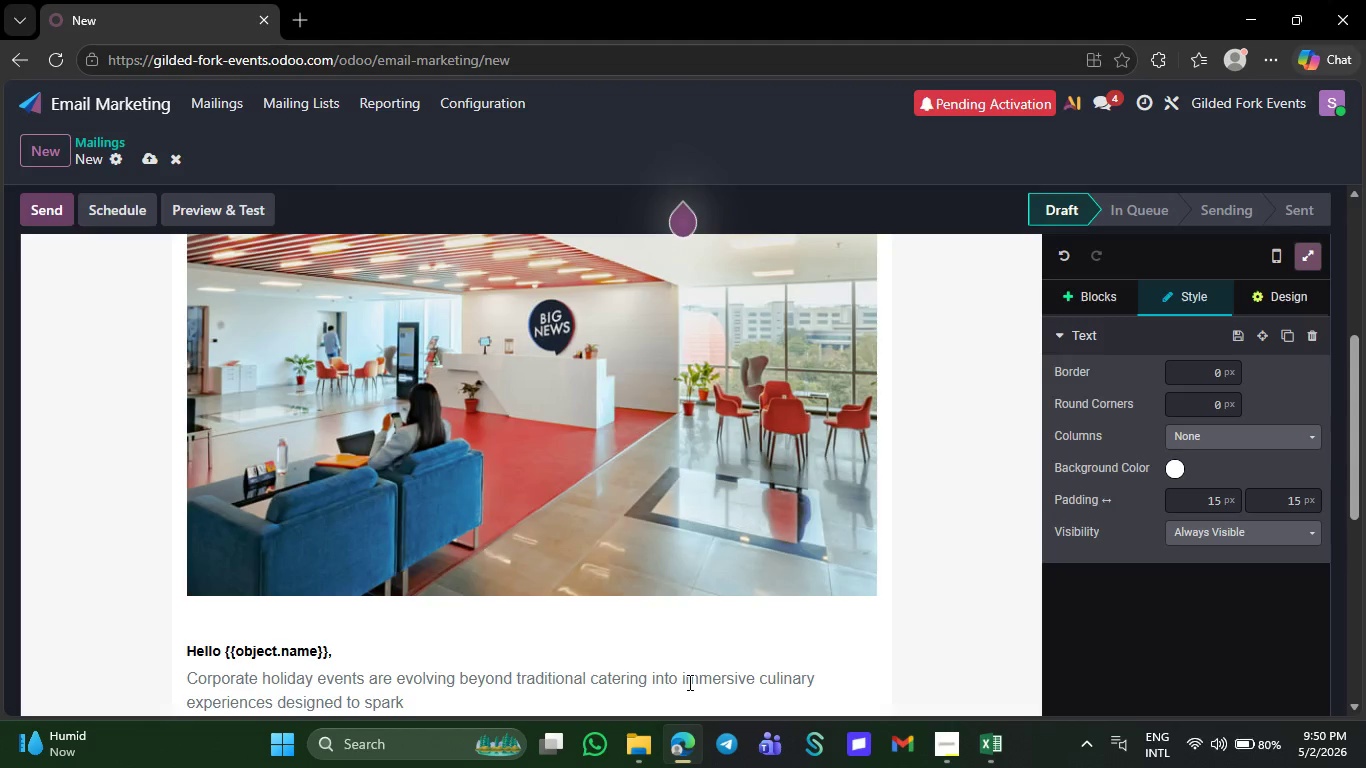 
key(C)
 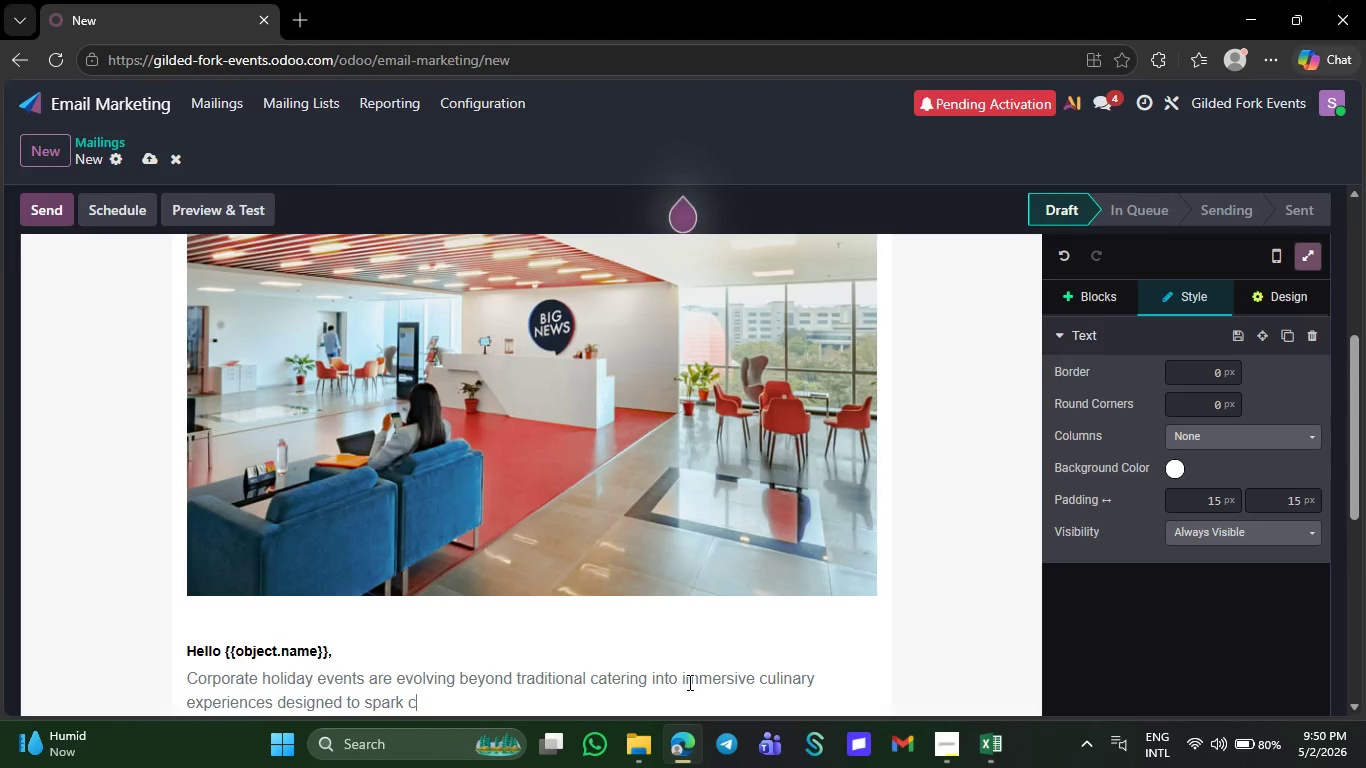 
type(onver)
 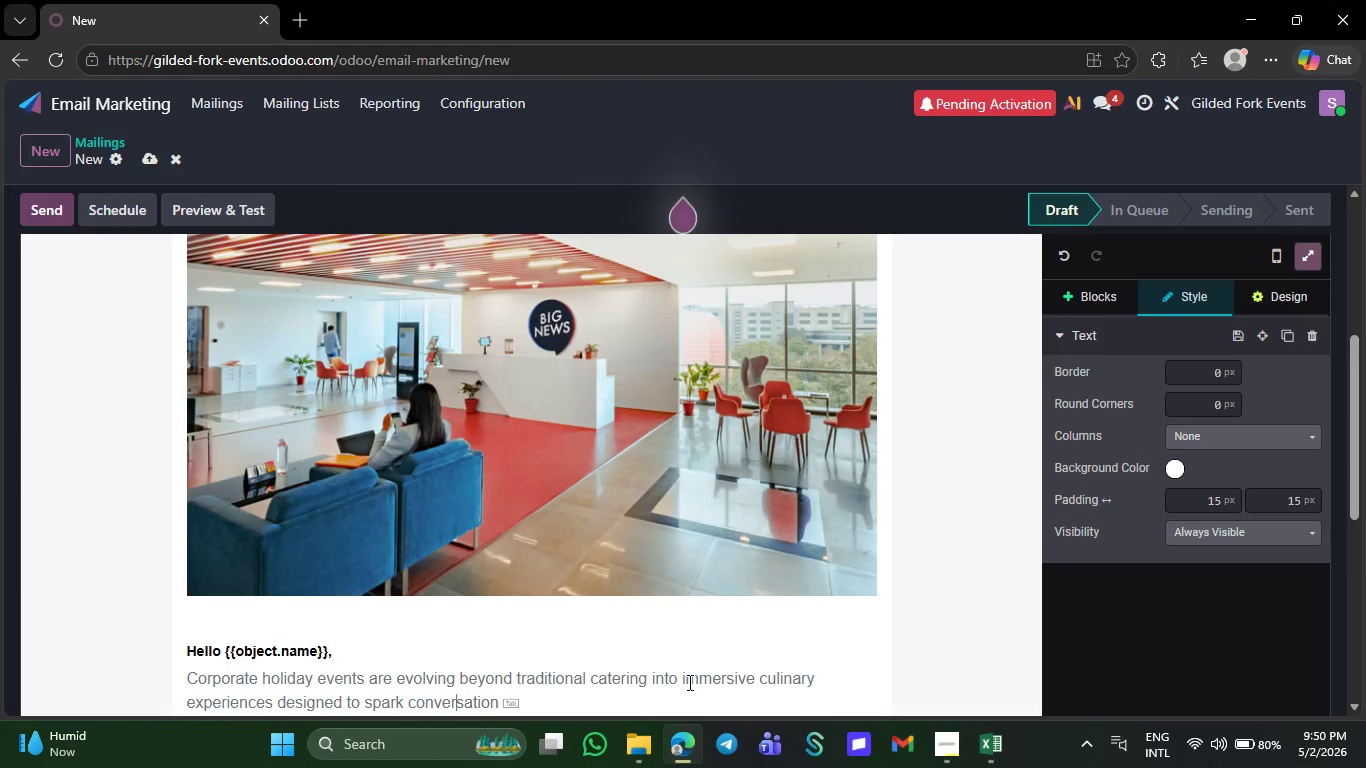 
type(sation)
 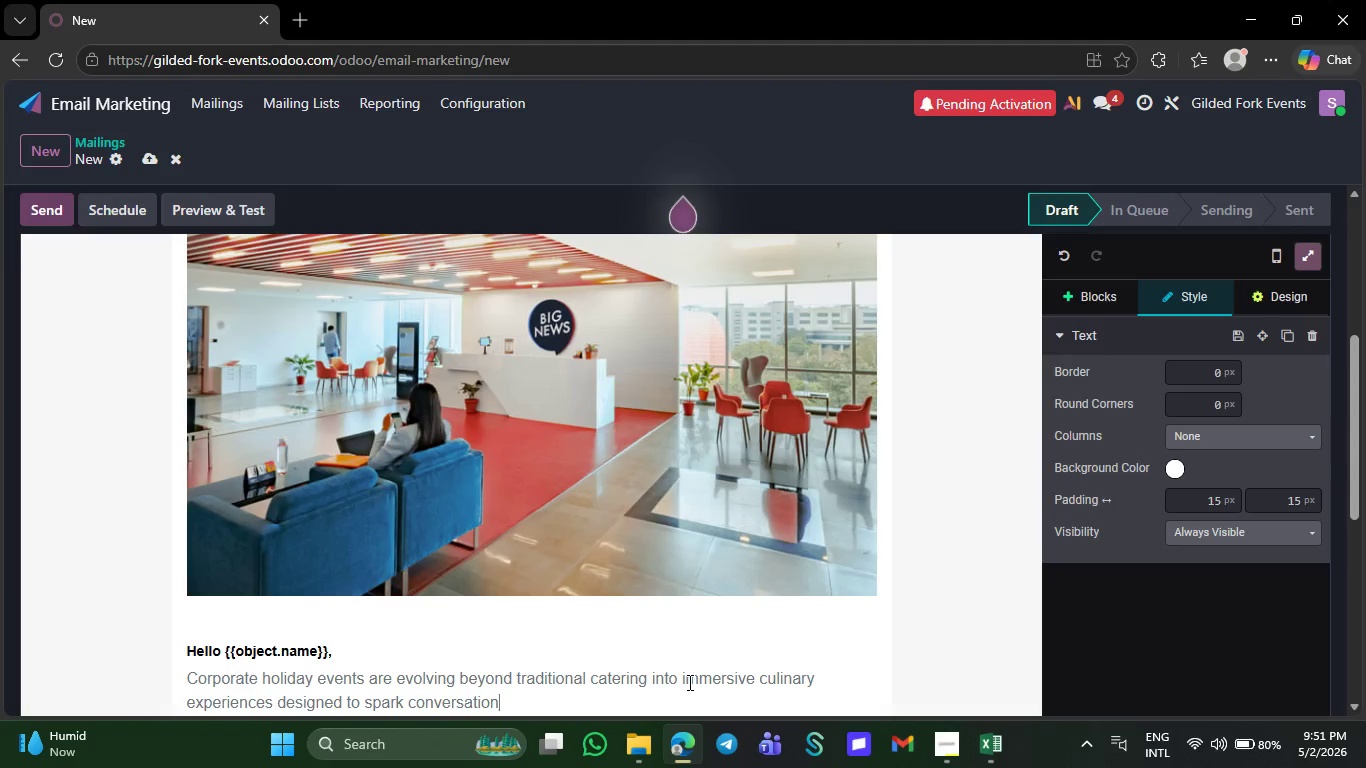 
type(, engage)
 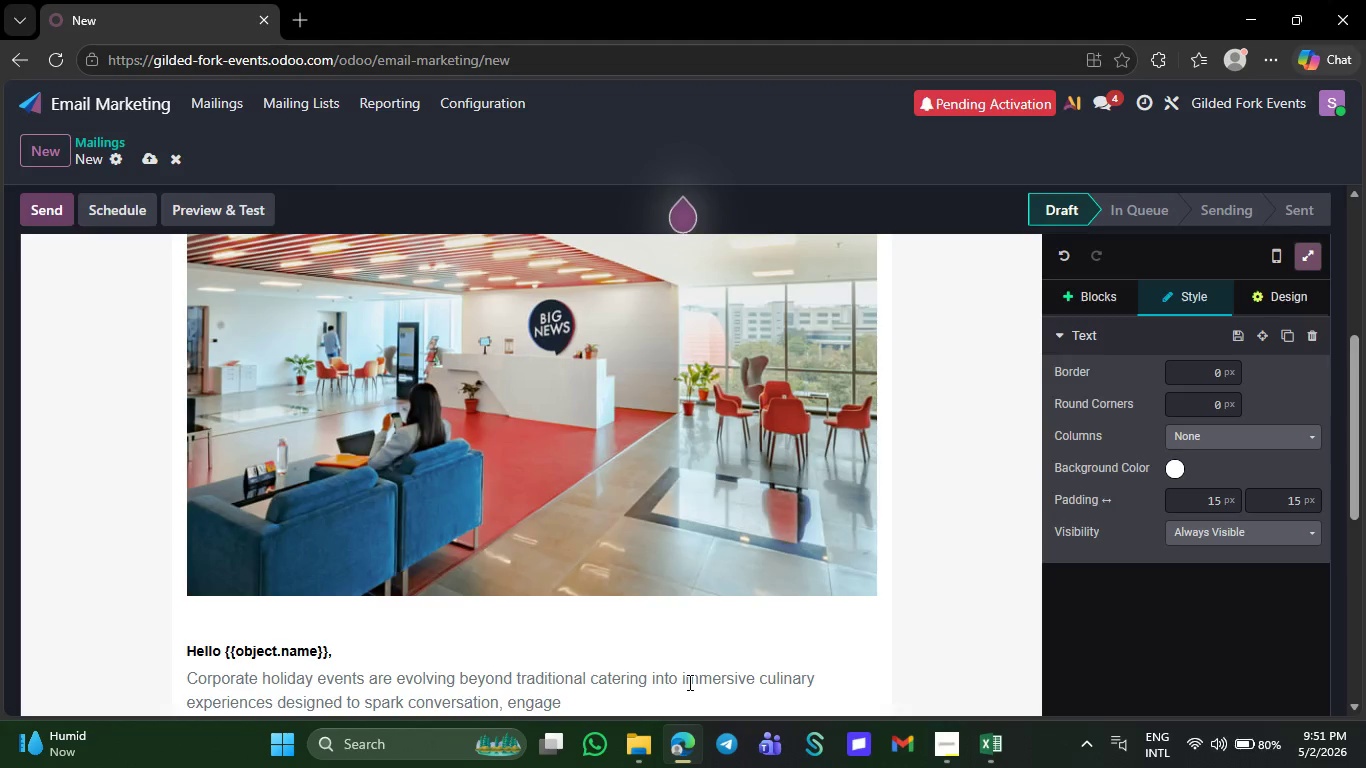 
wait(5.47)
 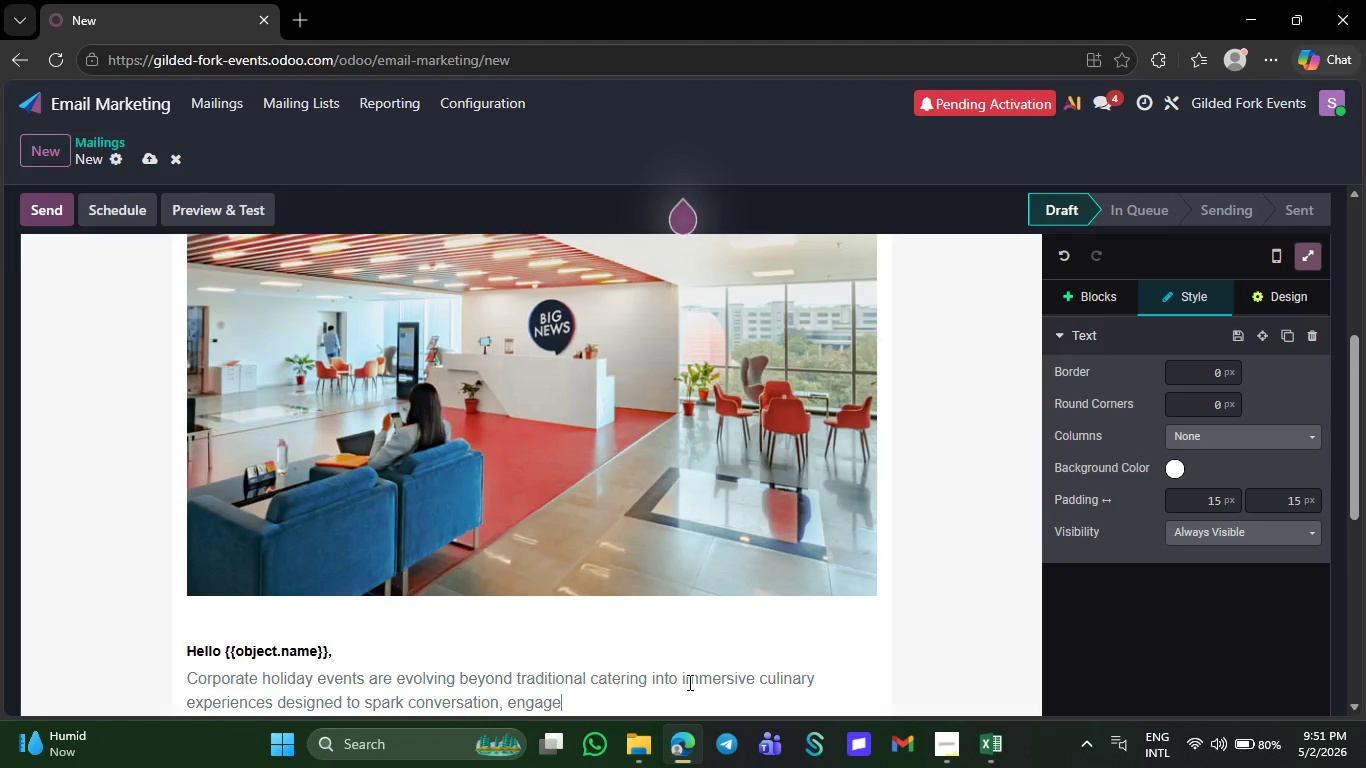 
type(ment, and la)
 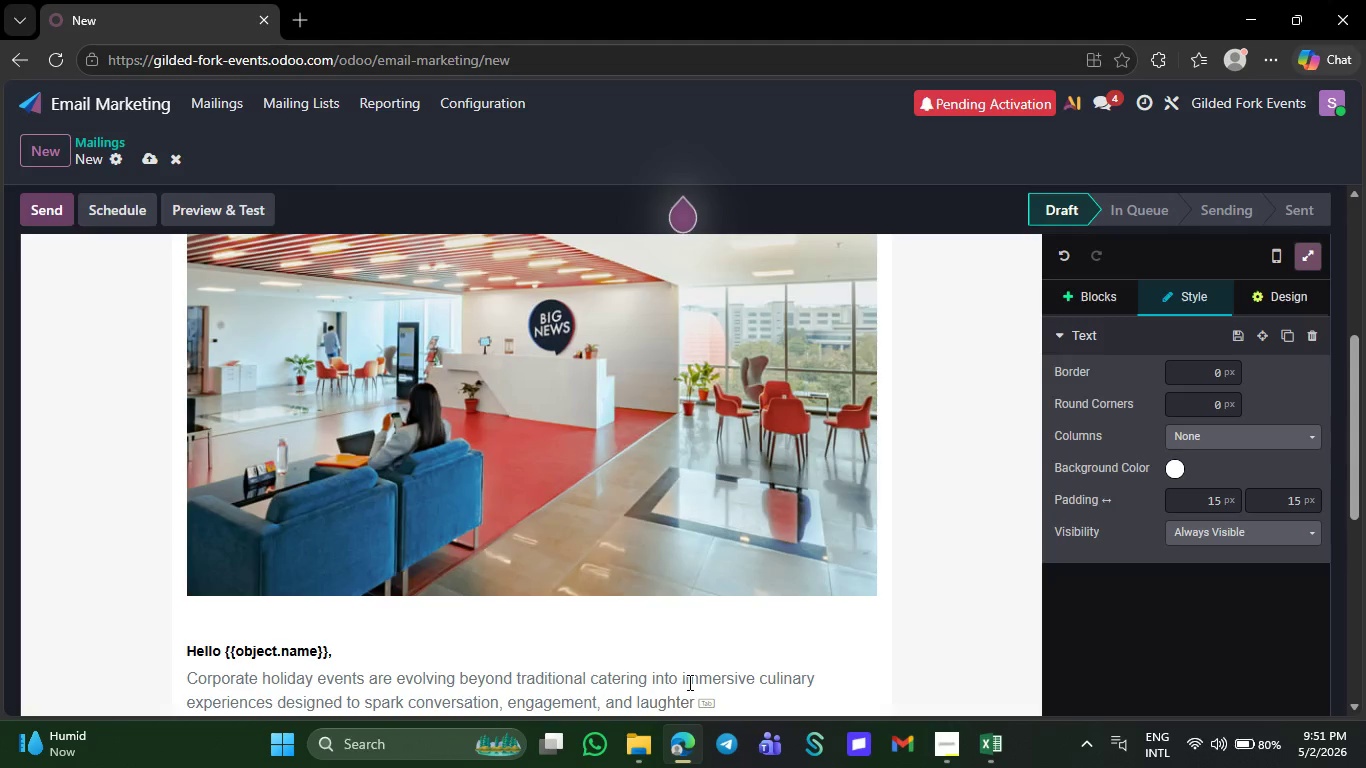 
type(stinng im)
key(Backspace)
key(Backspace)
key(Backspace)
key(Backspace)
key(Backspace)
 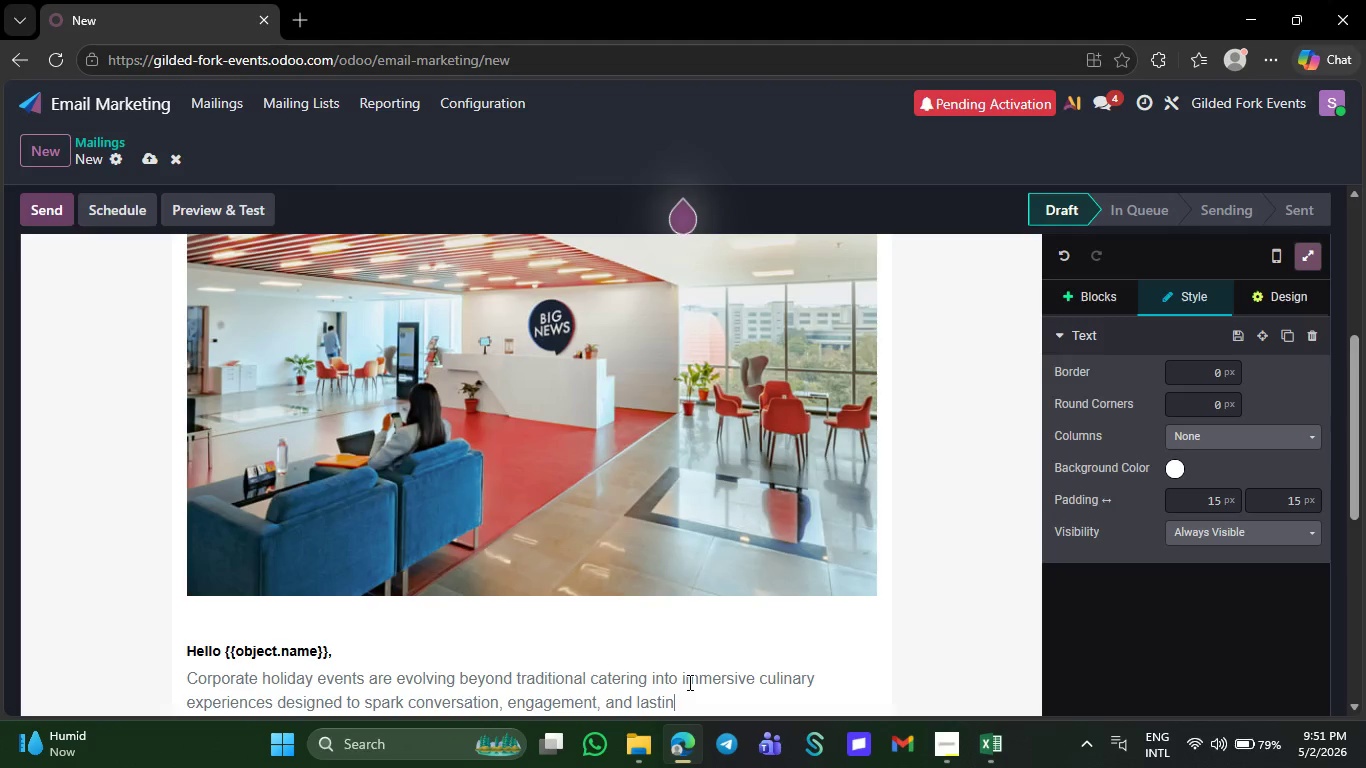 
type(g impressions.)
 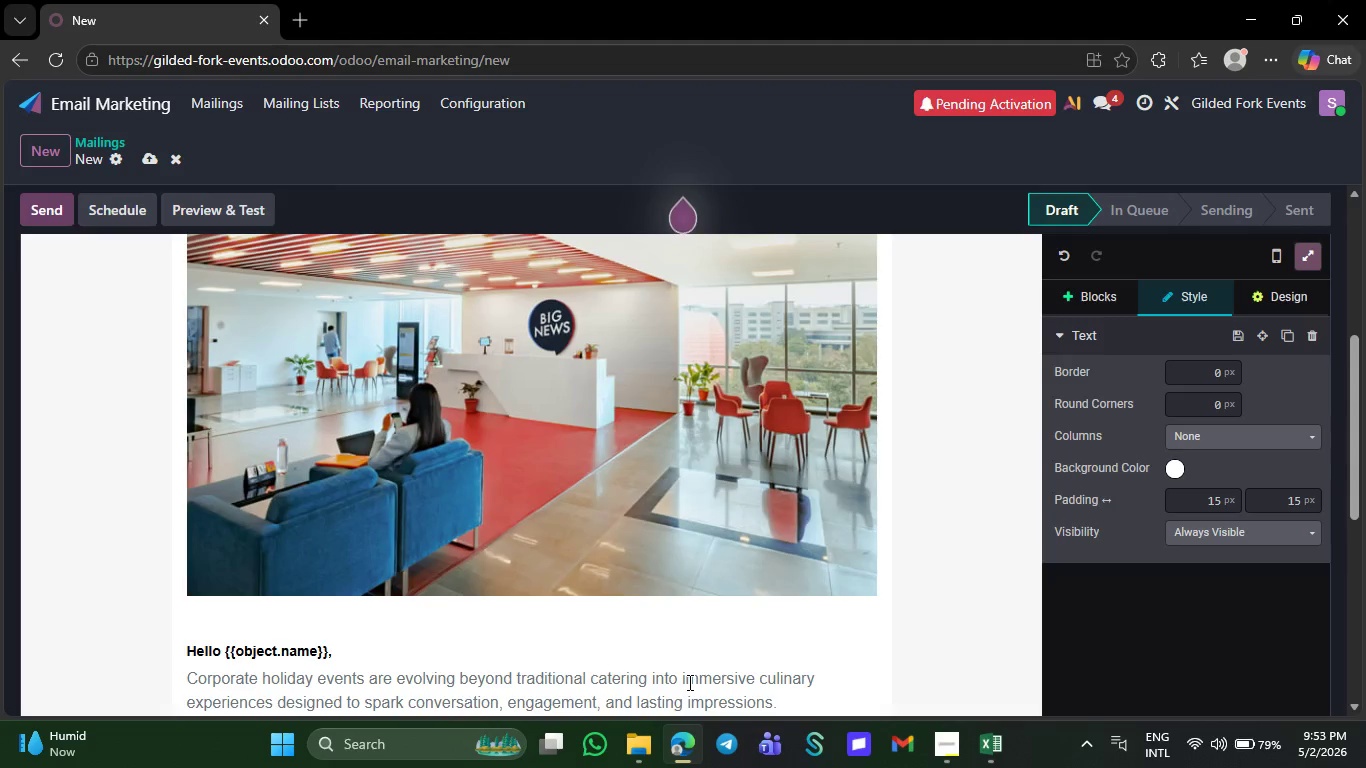 
wait(58.06)
 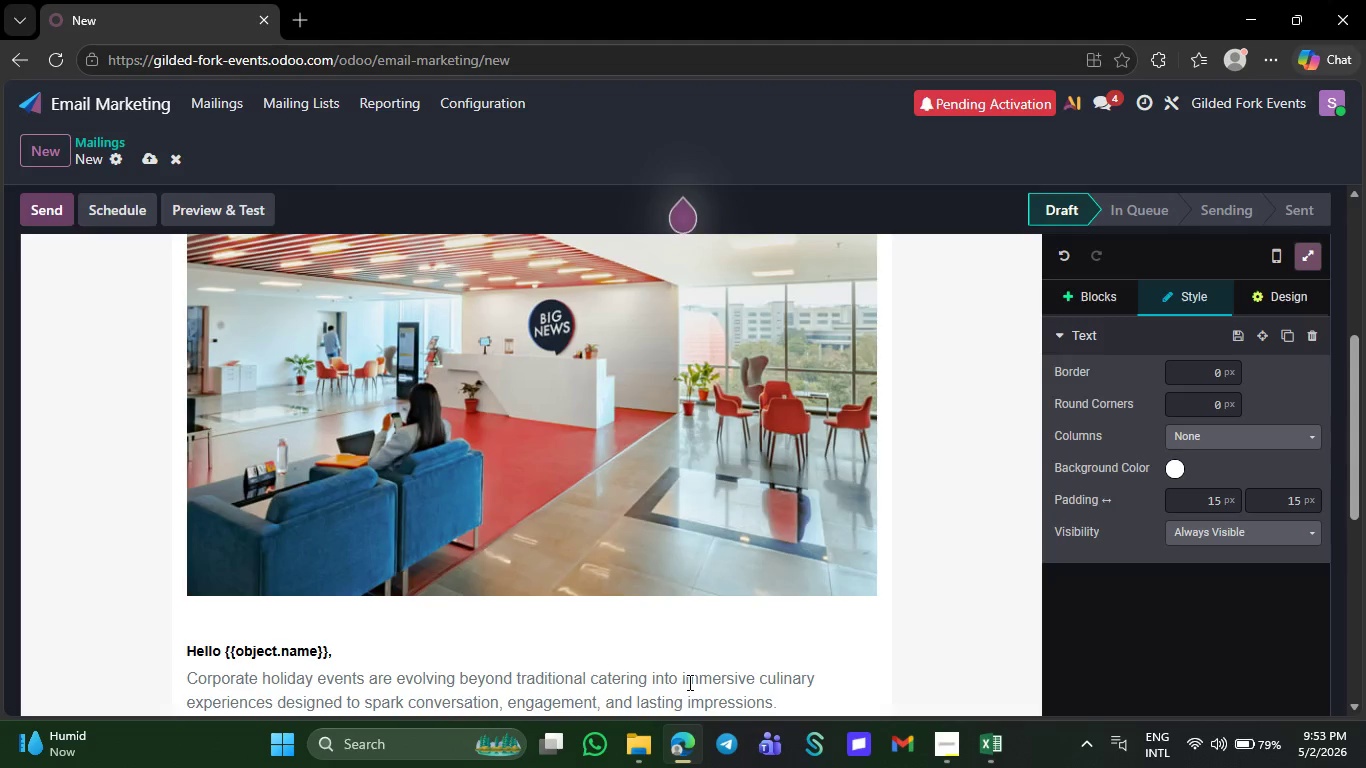 
key(NumpadEnter)
 